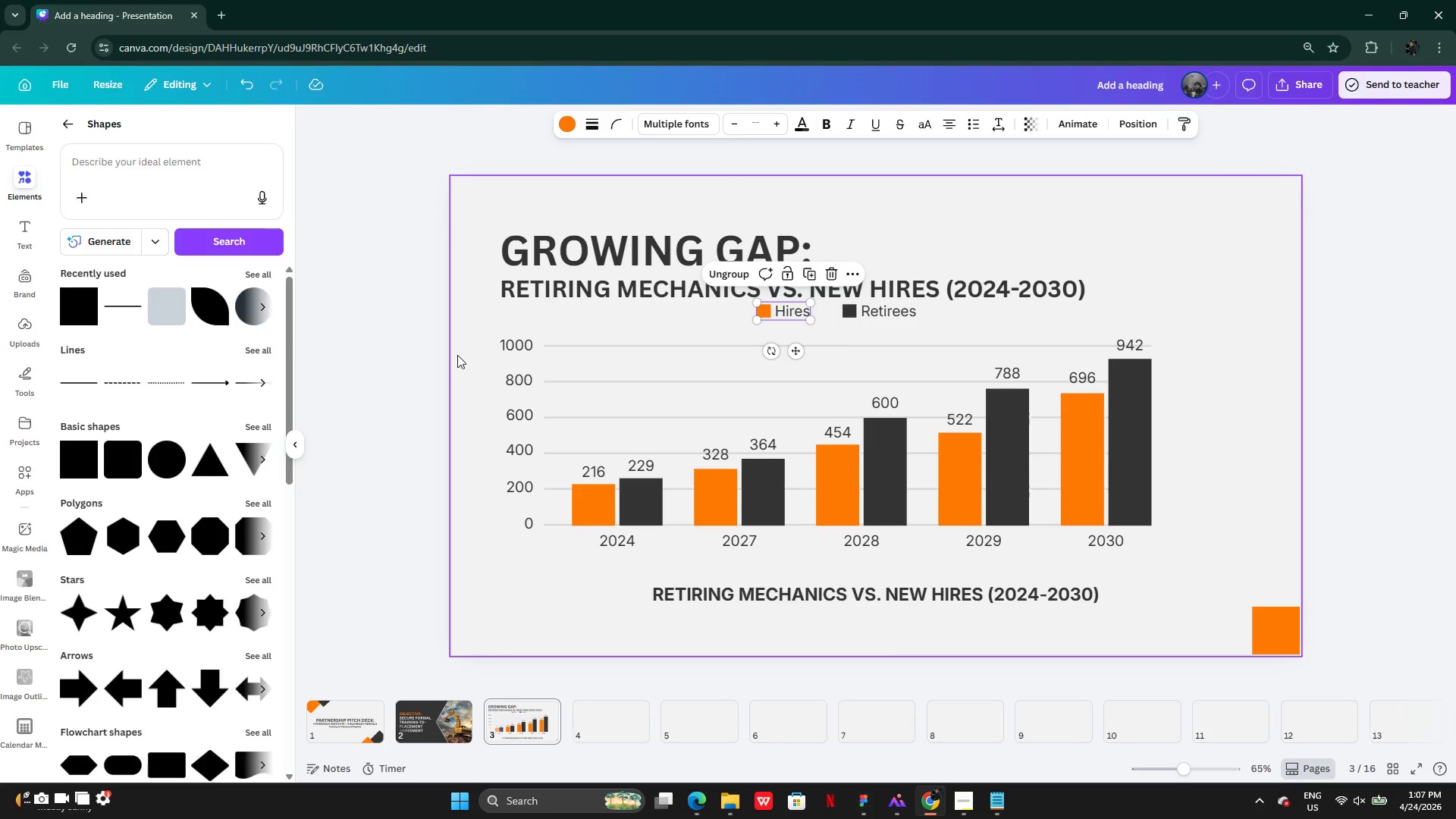 
left_click([457, 354])
 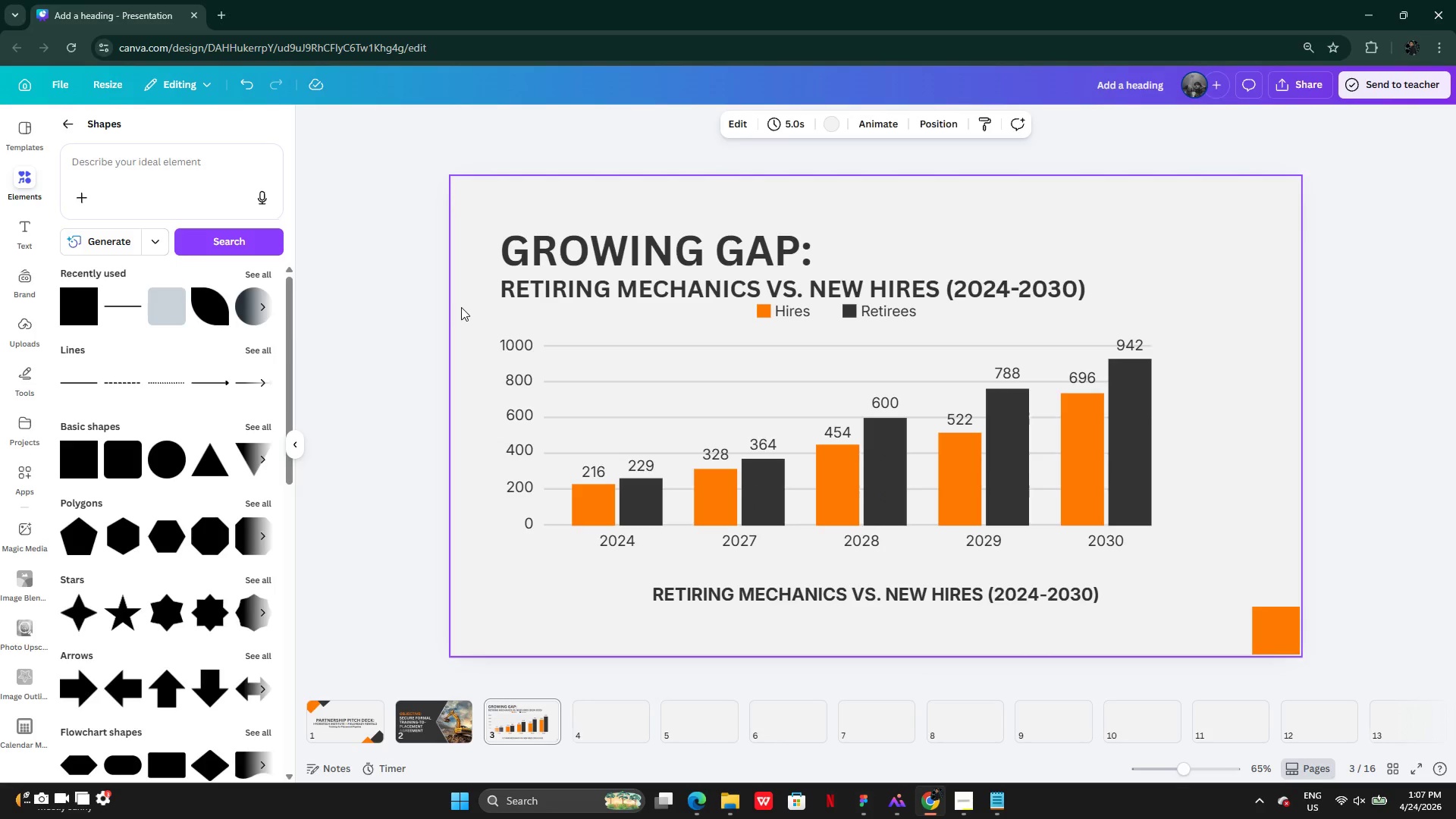 
left_click_drag(start_coordinate=[461, 307], to_coordinate=[1159, 504])
 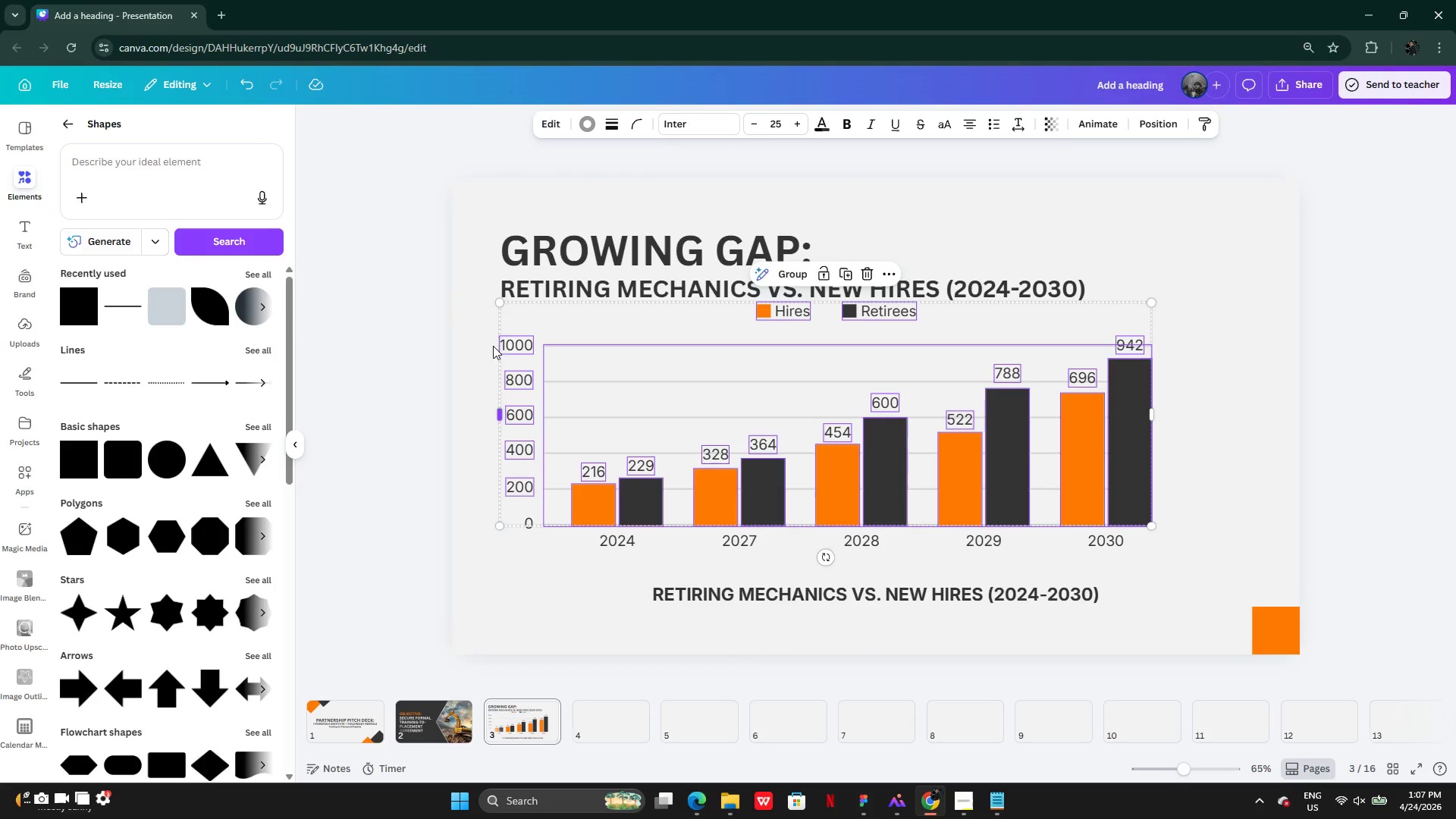 
left_click([489, 343])
 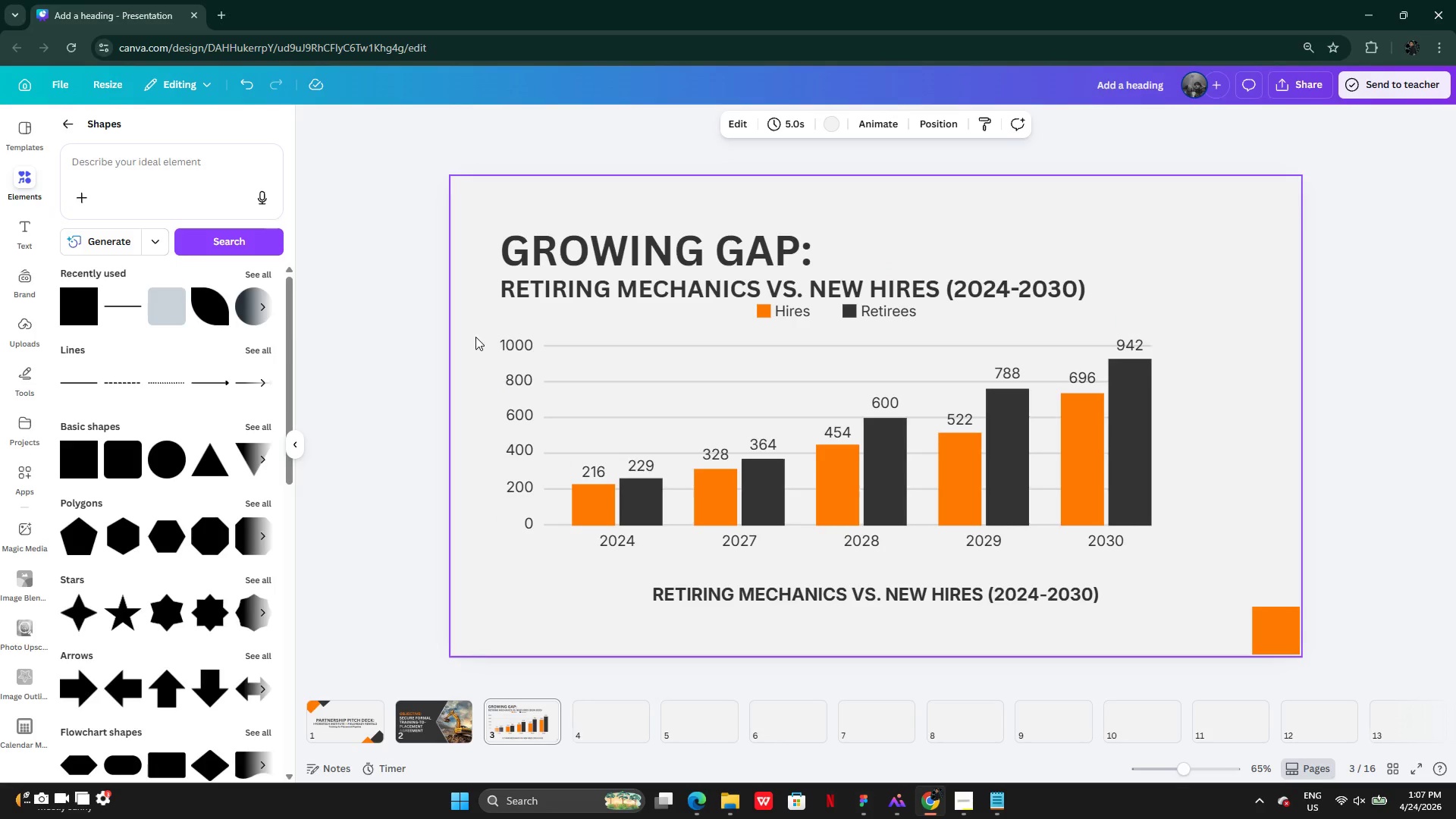 
left_click_drag(start_coordinate=[475, 337], to_coordinate=[1261, 568])
 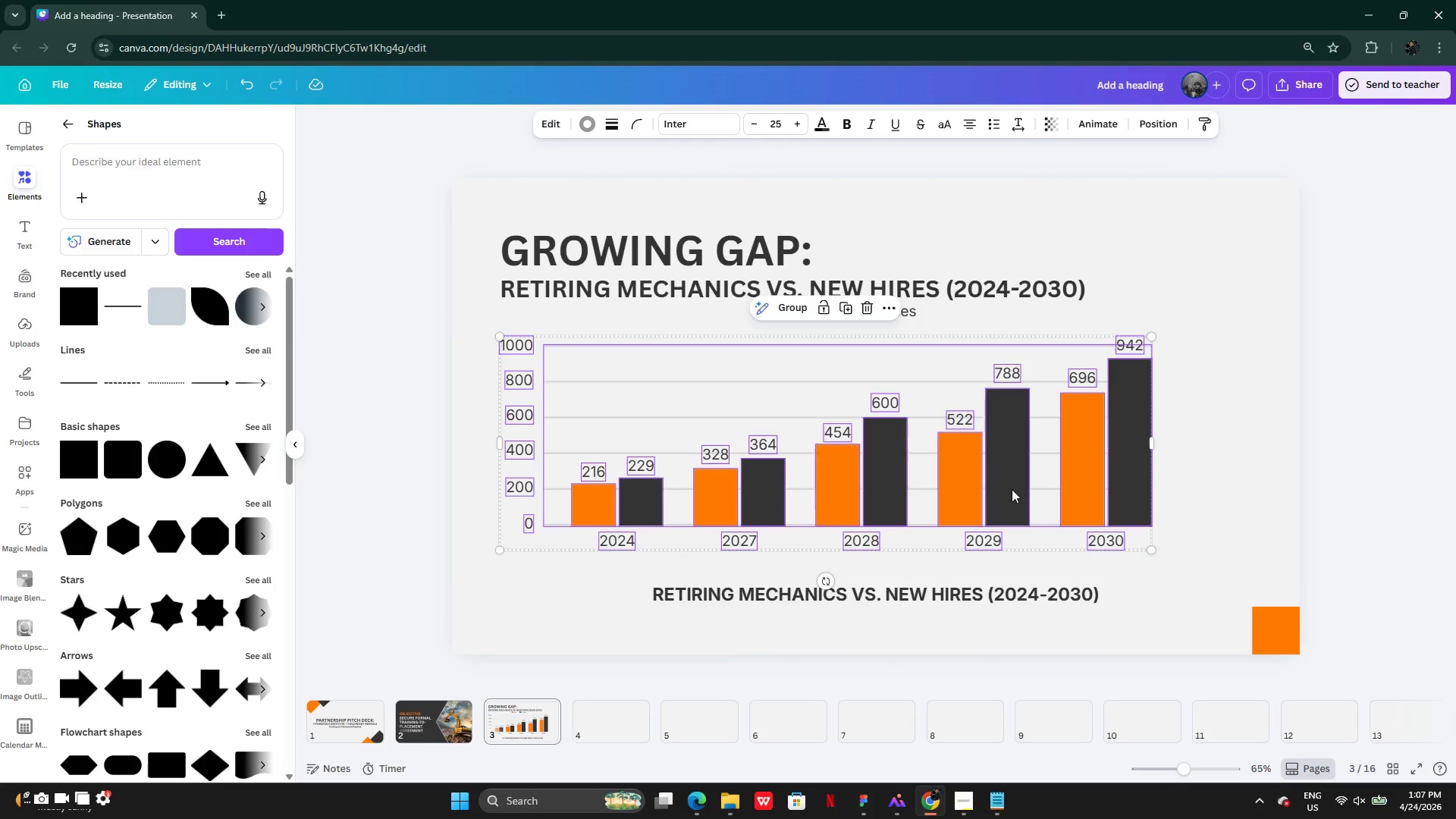 
left_click_drag(start_coordinate=[1011, 488], to_coordinate=[1063, 497])
 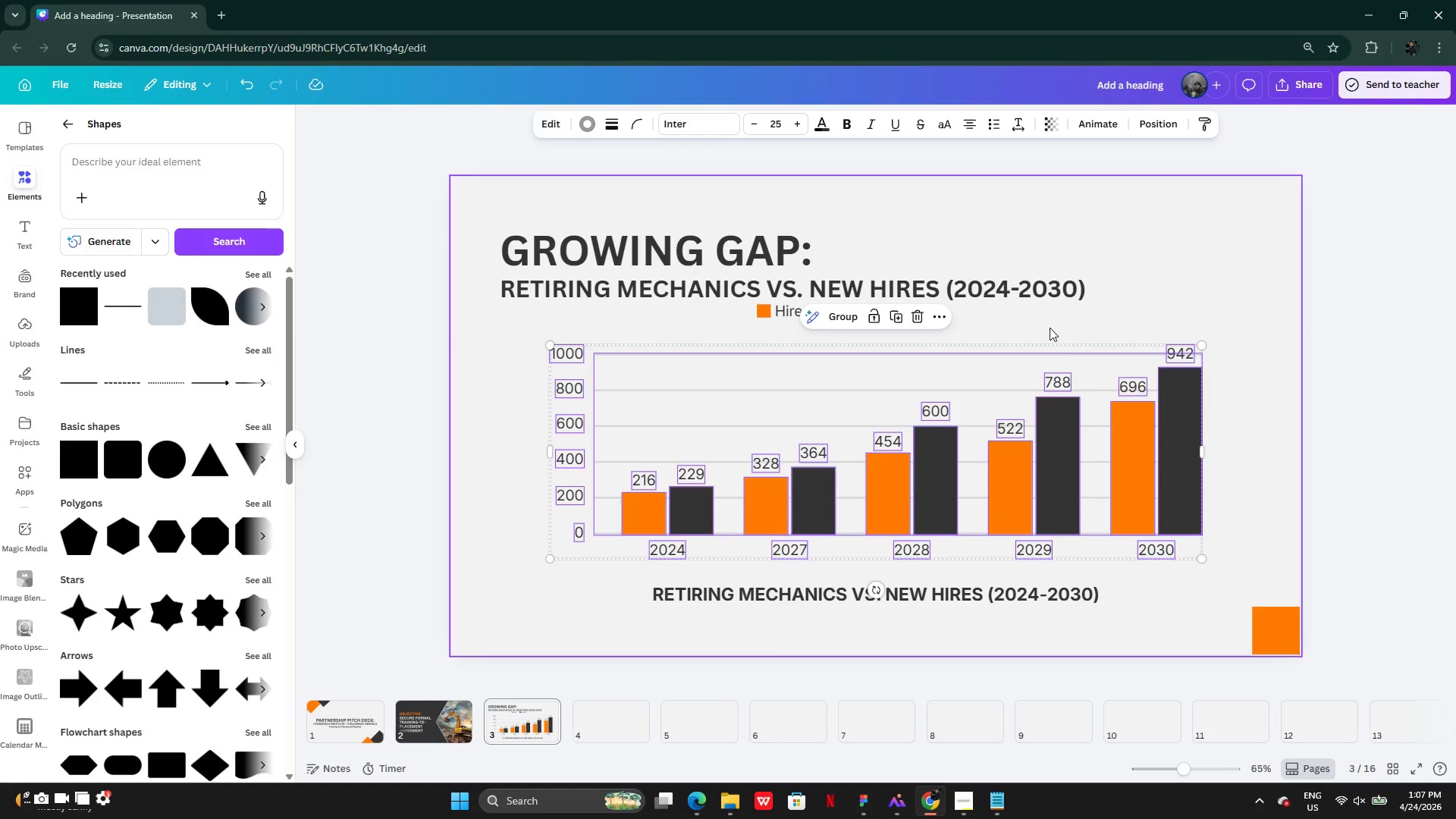 
left_click([1050, 328])
 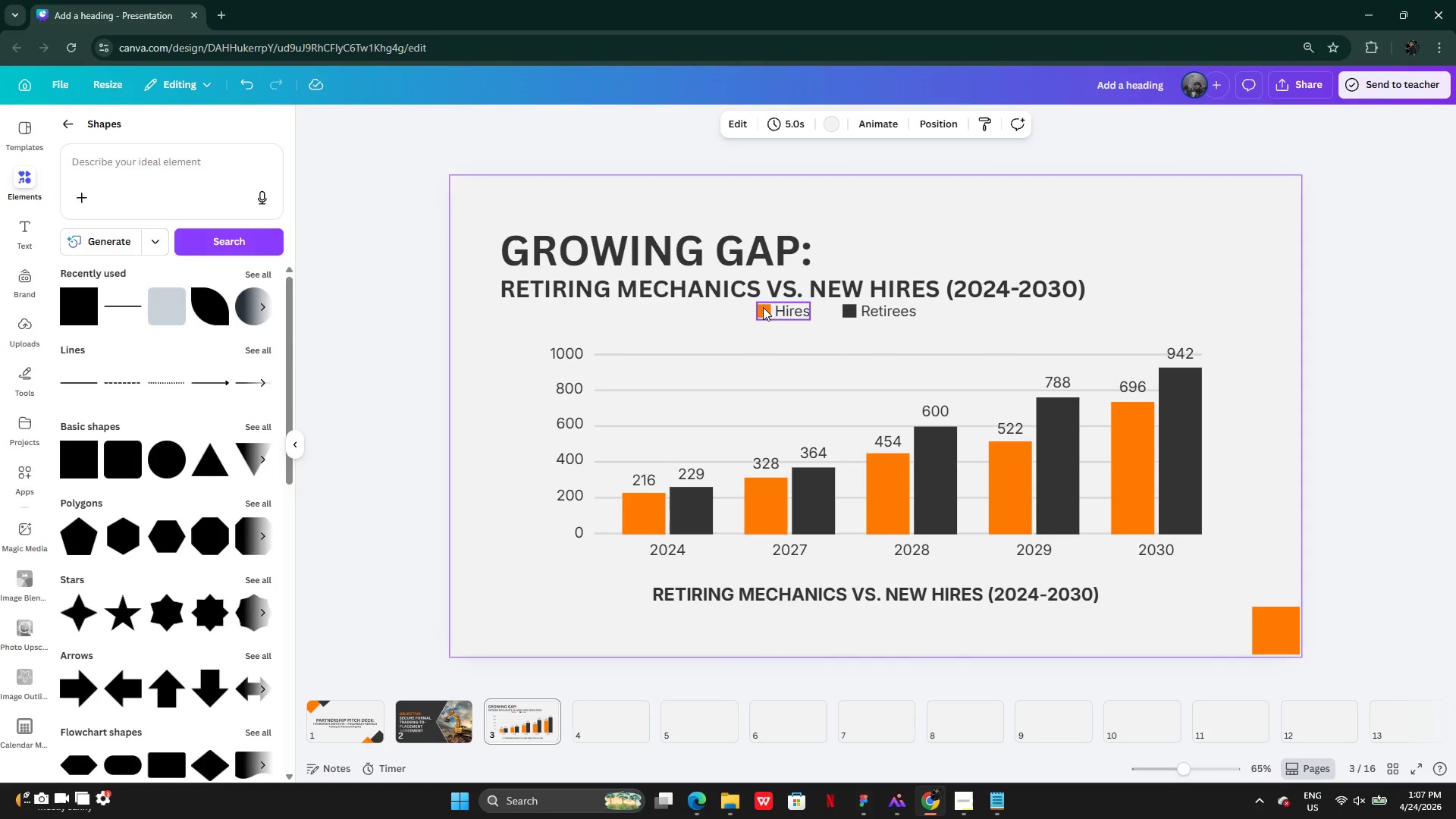 
hold_key(key=ShiftLeft, duration=0.77)
left_click([763, 307])
 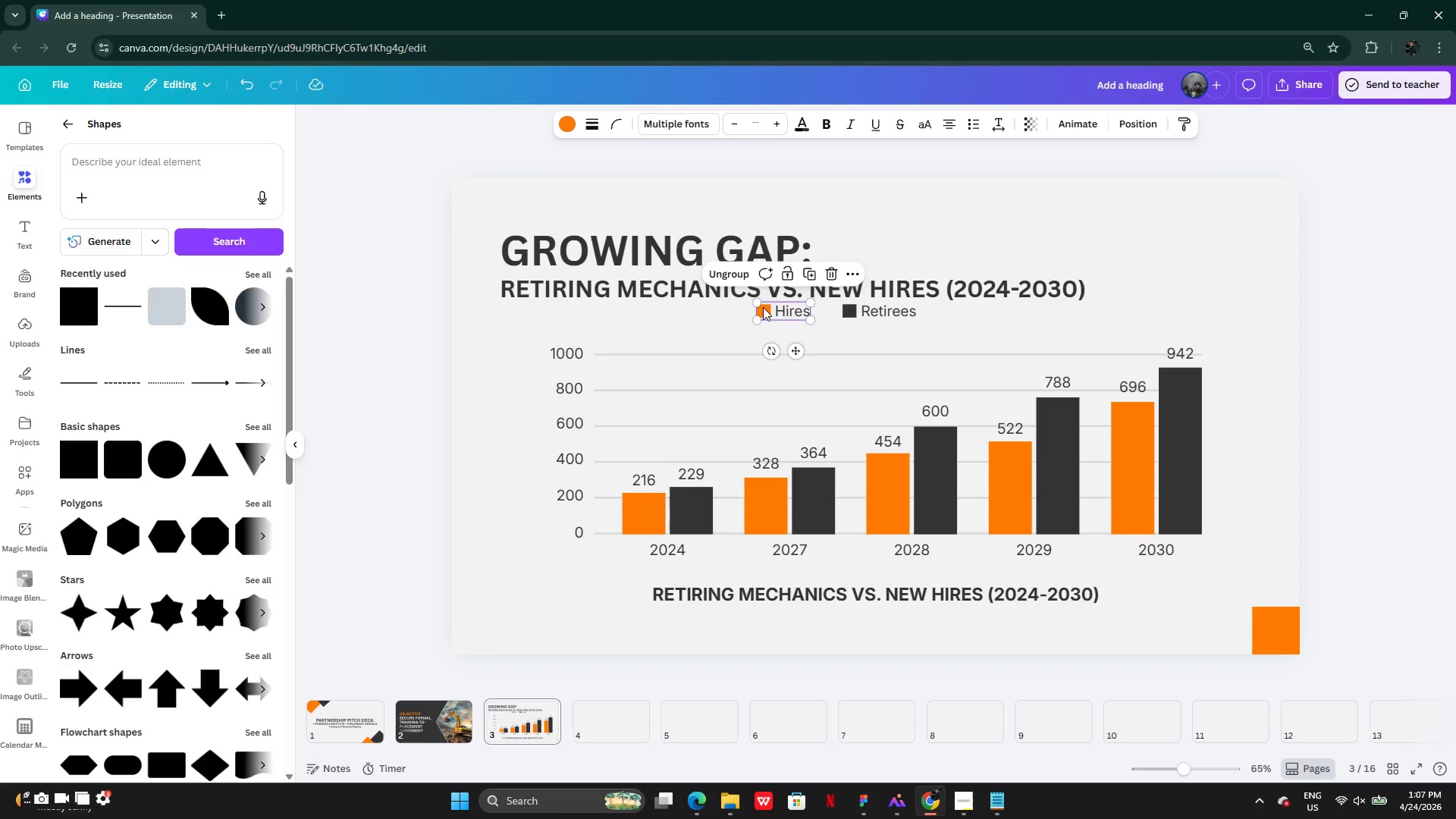 
left_click([864, 309])
 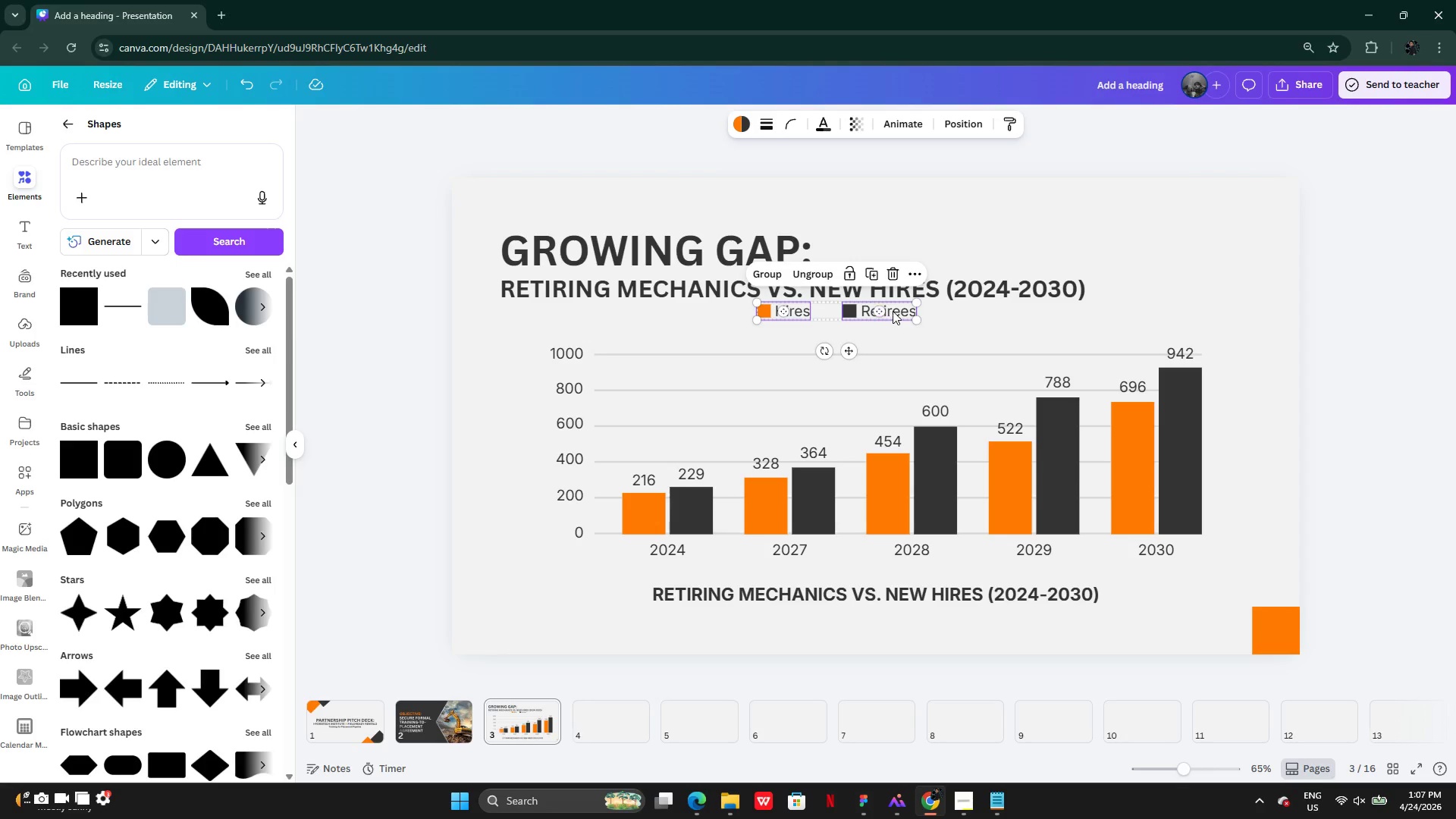 
left_click_drag(start_coordinate=[893, 311], to_coordinate=[931, 328])
 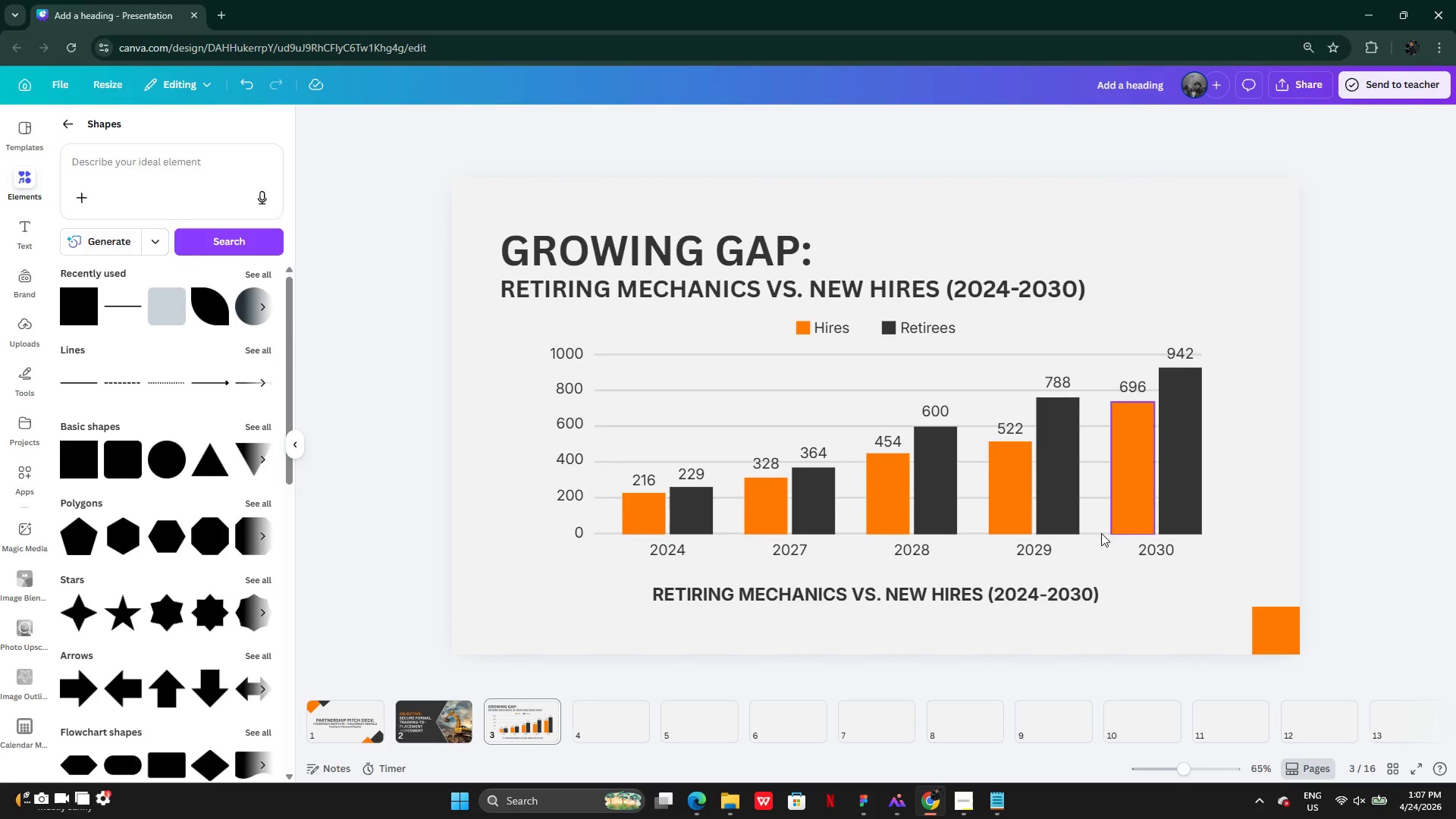 
left_click([971, 589])
 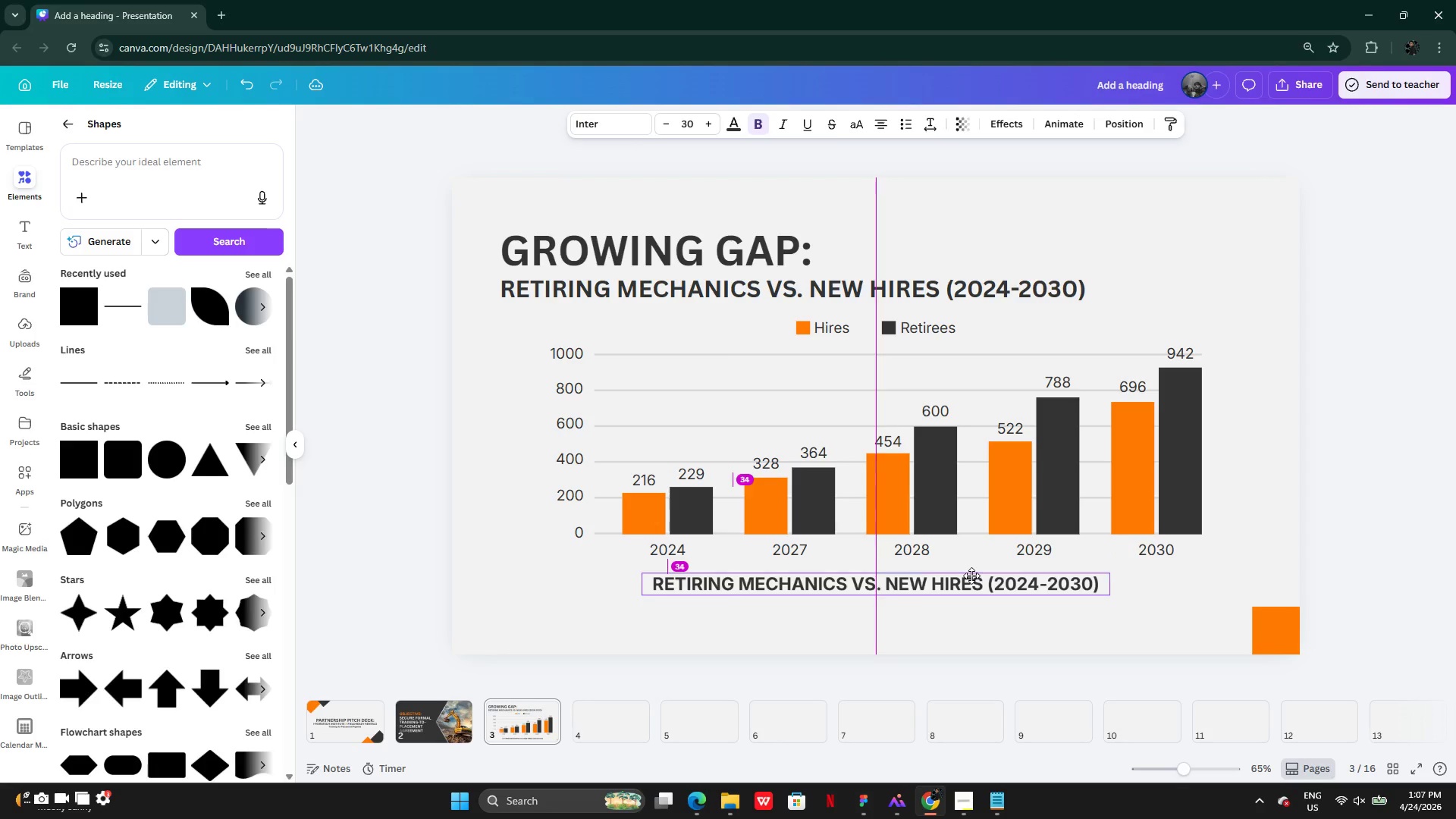 
wait(20.14)
 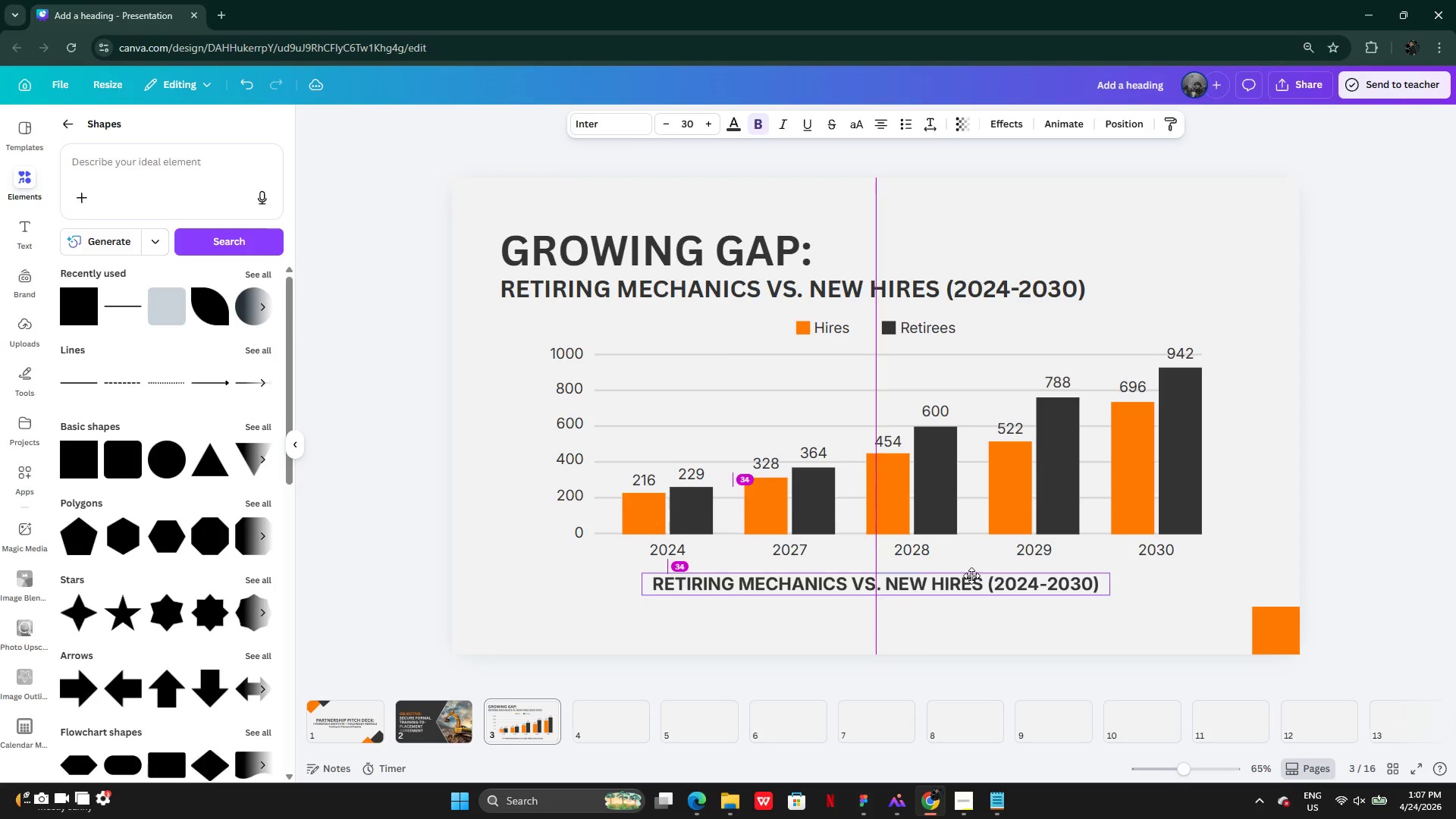 
left_click_drag(start_coordinate=[816, 618], to_coordinate=[819, 622])
 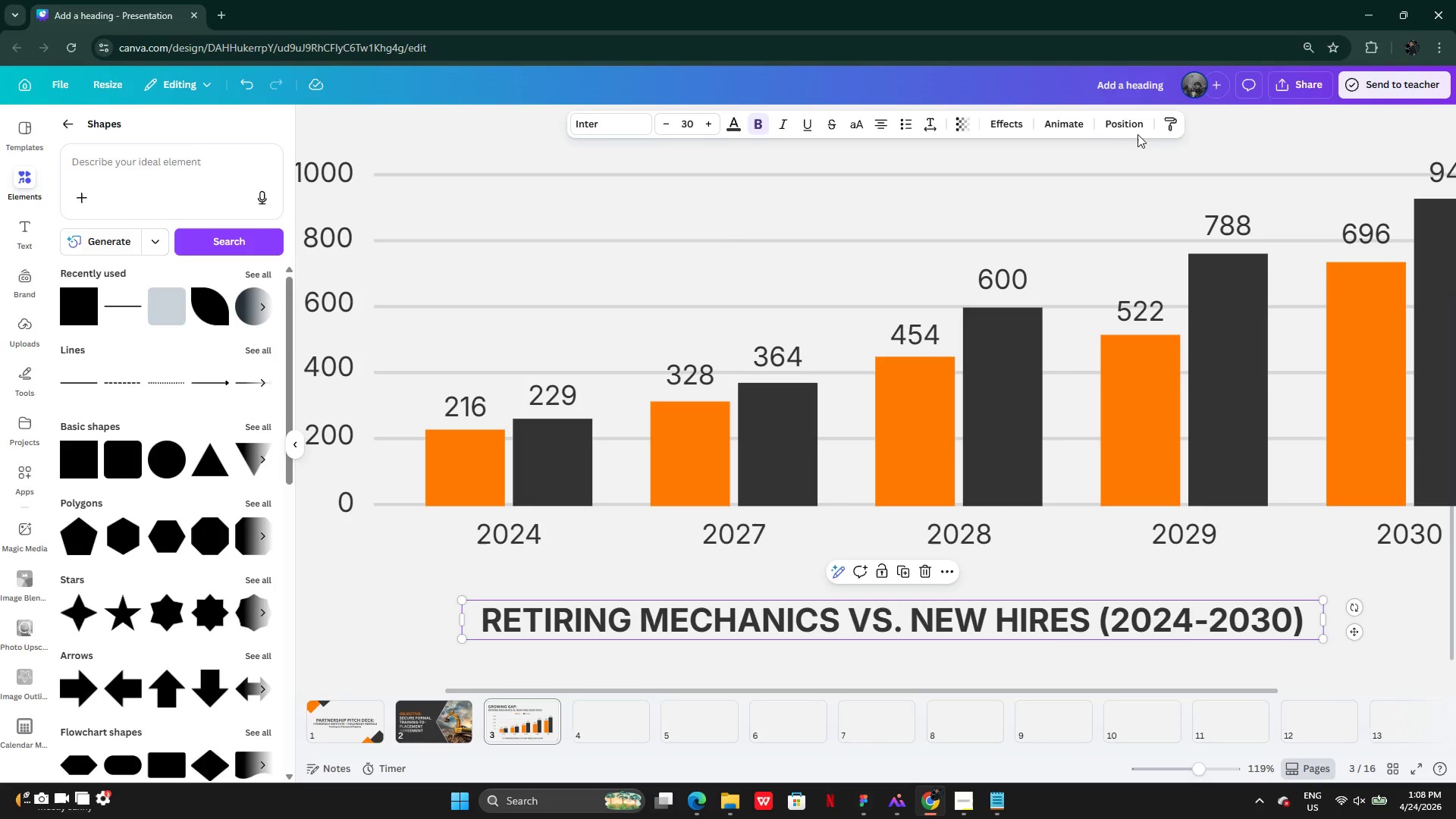 
left_click([1126, 129])
 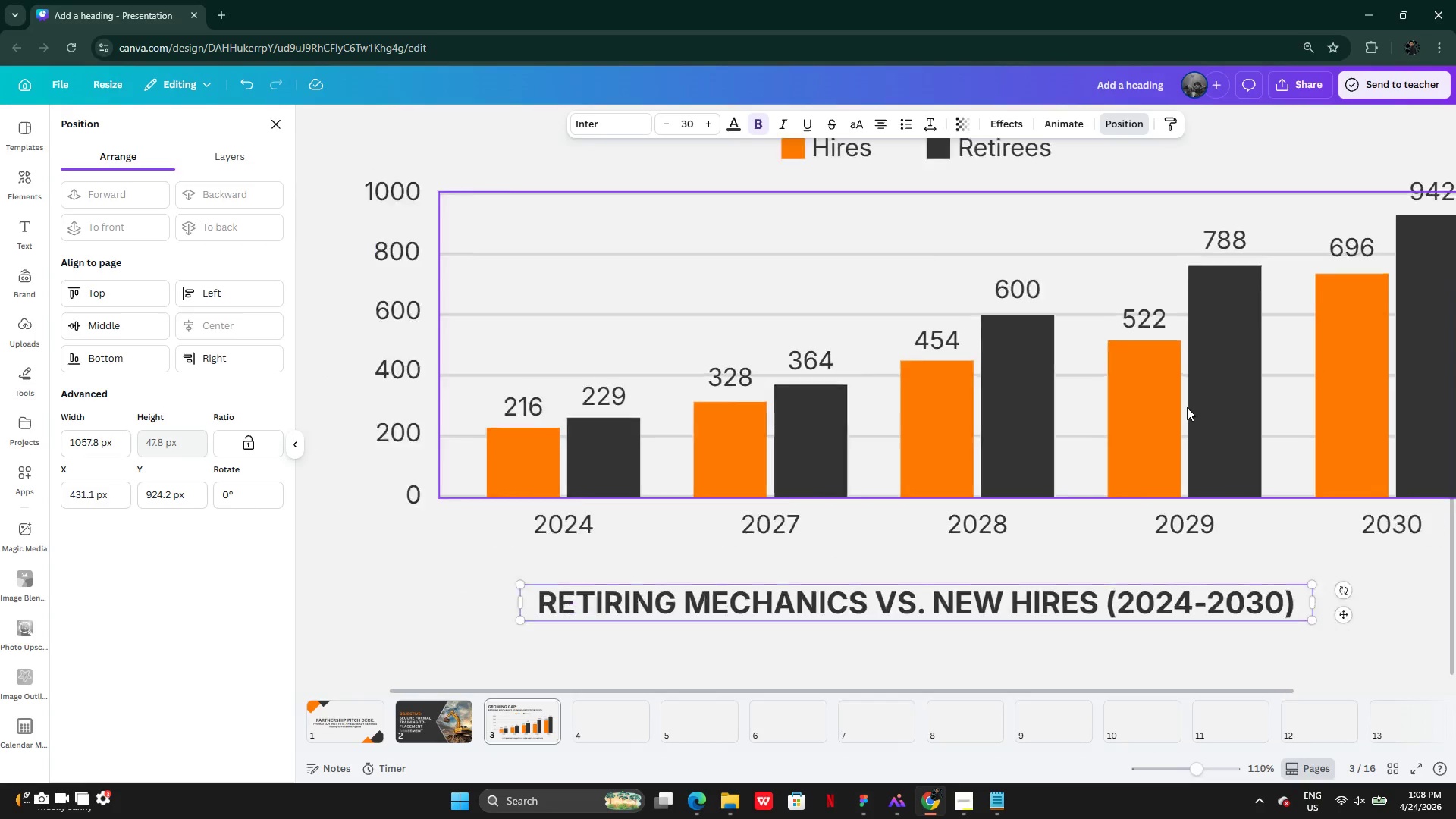 
left_click([1316, 418])
 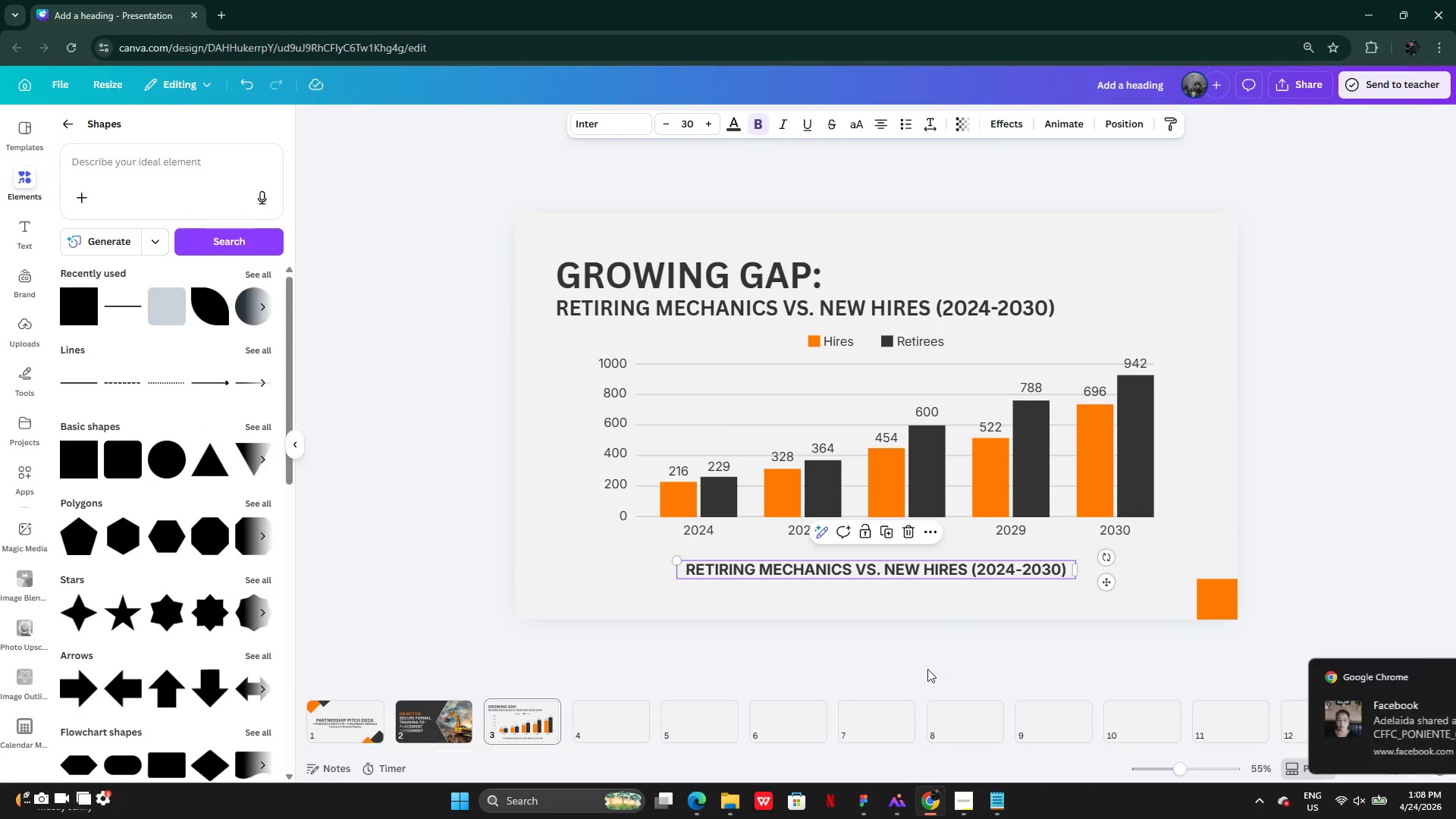 
left_click([934, 665])
 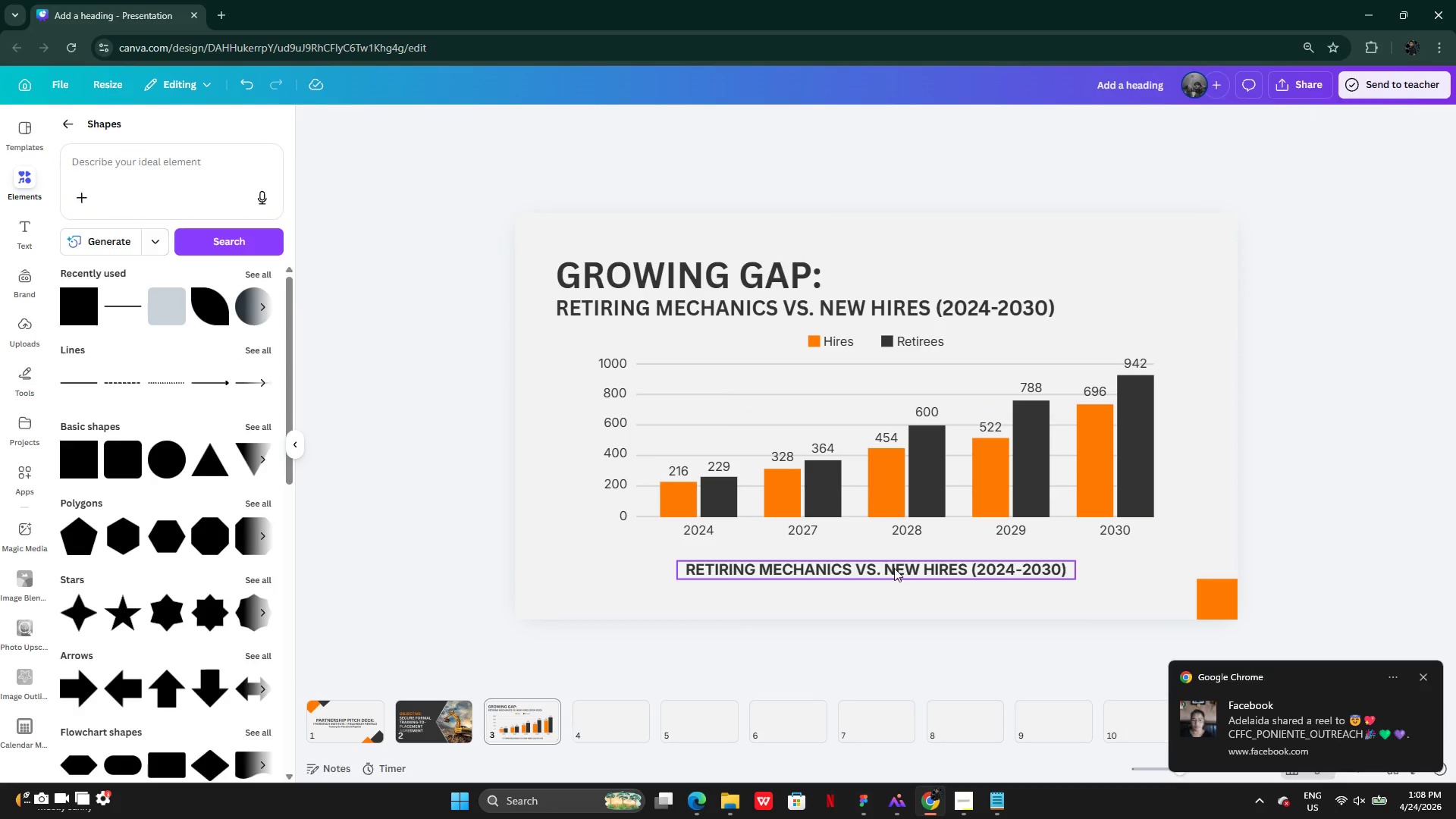 
hold_key(key=AltLeft, duration=0.31)
left_click_drag(start_coordinate=[885, 568], to_coordinate=[1250, 589])
 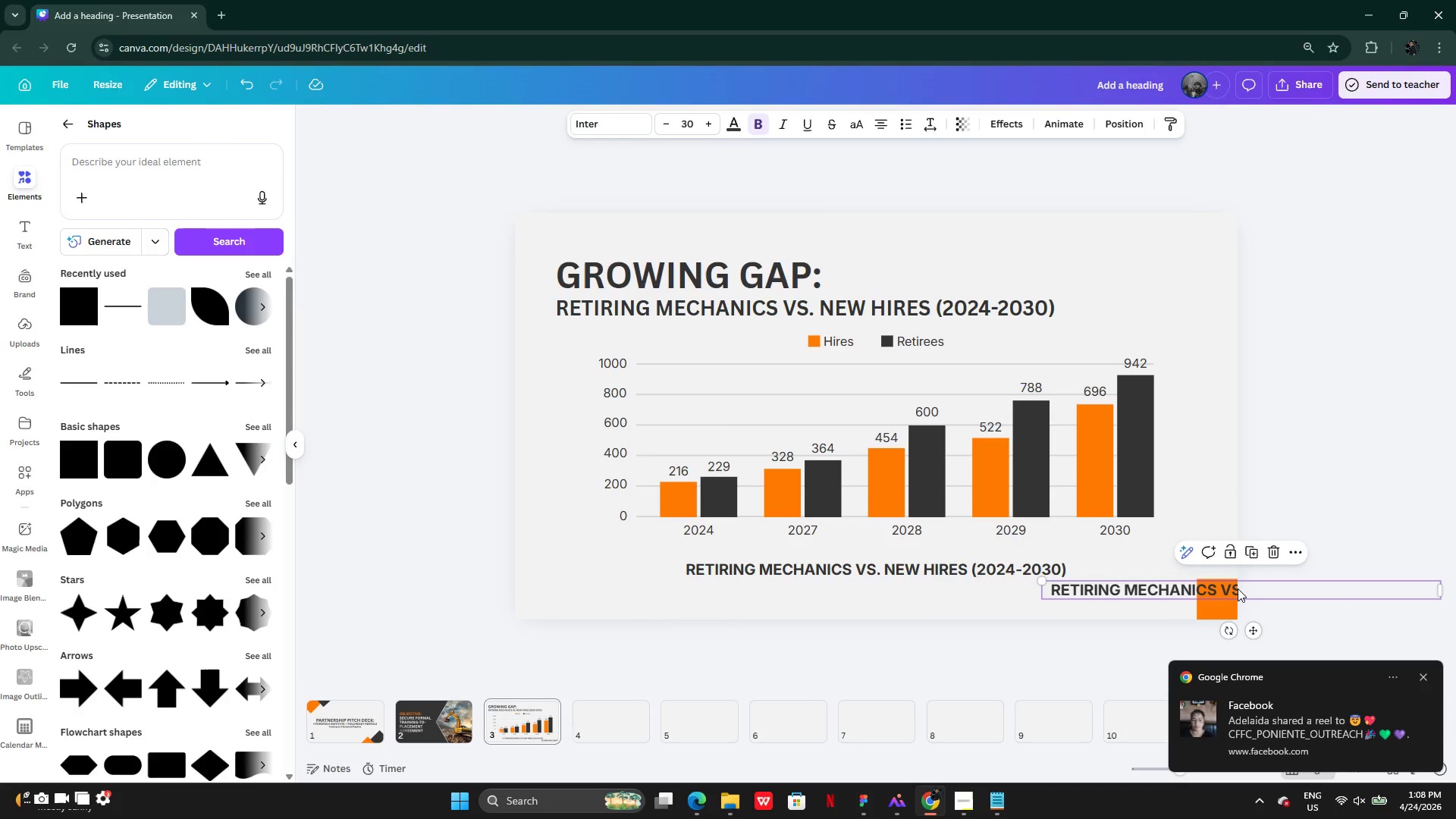 
double_click([1238, 588])
 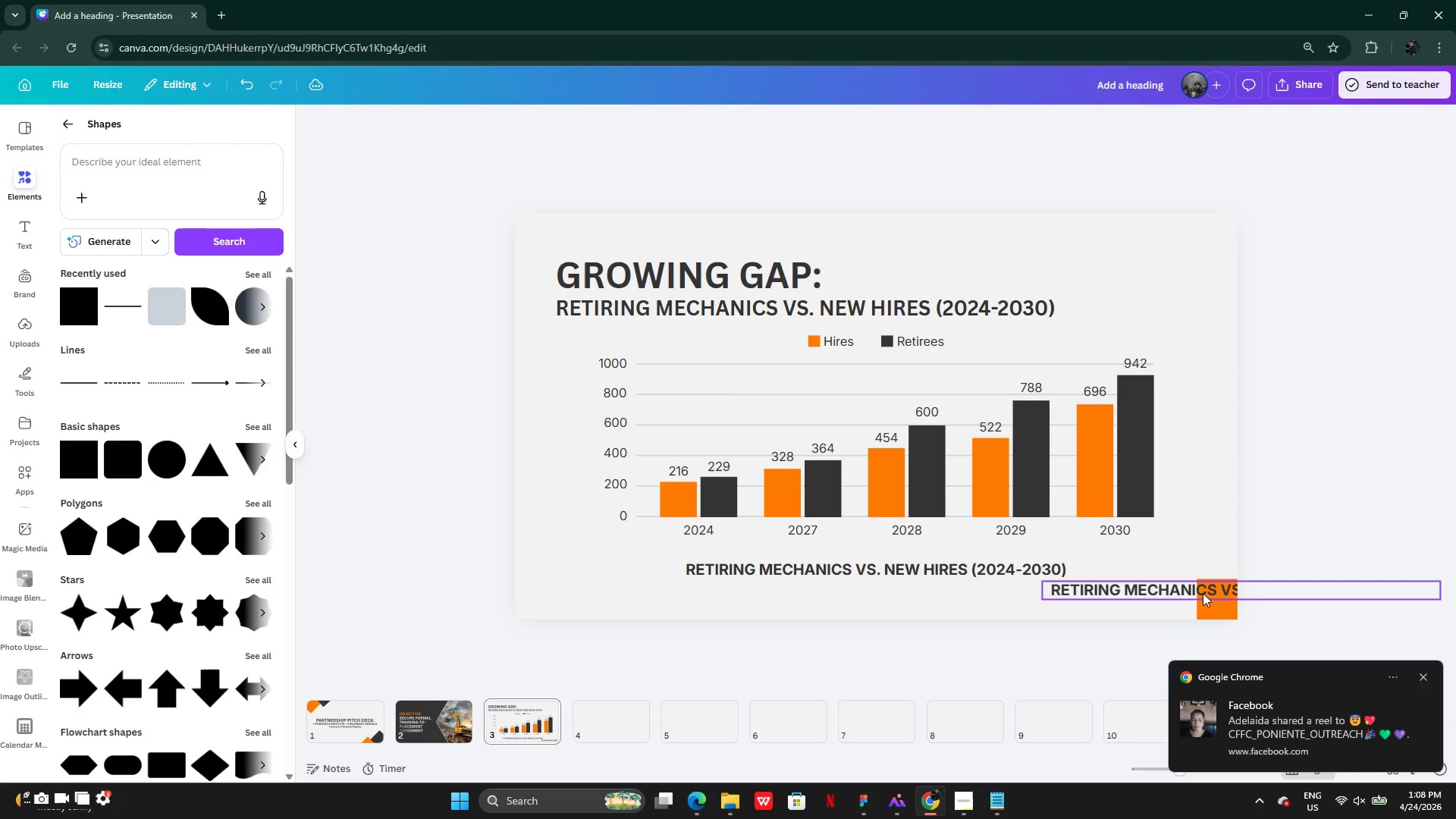 
double_click([1203, 593])
 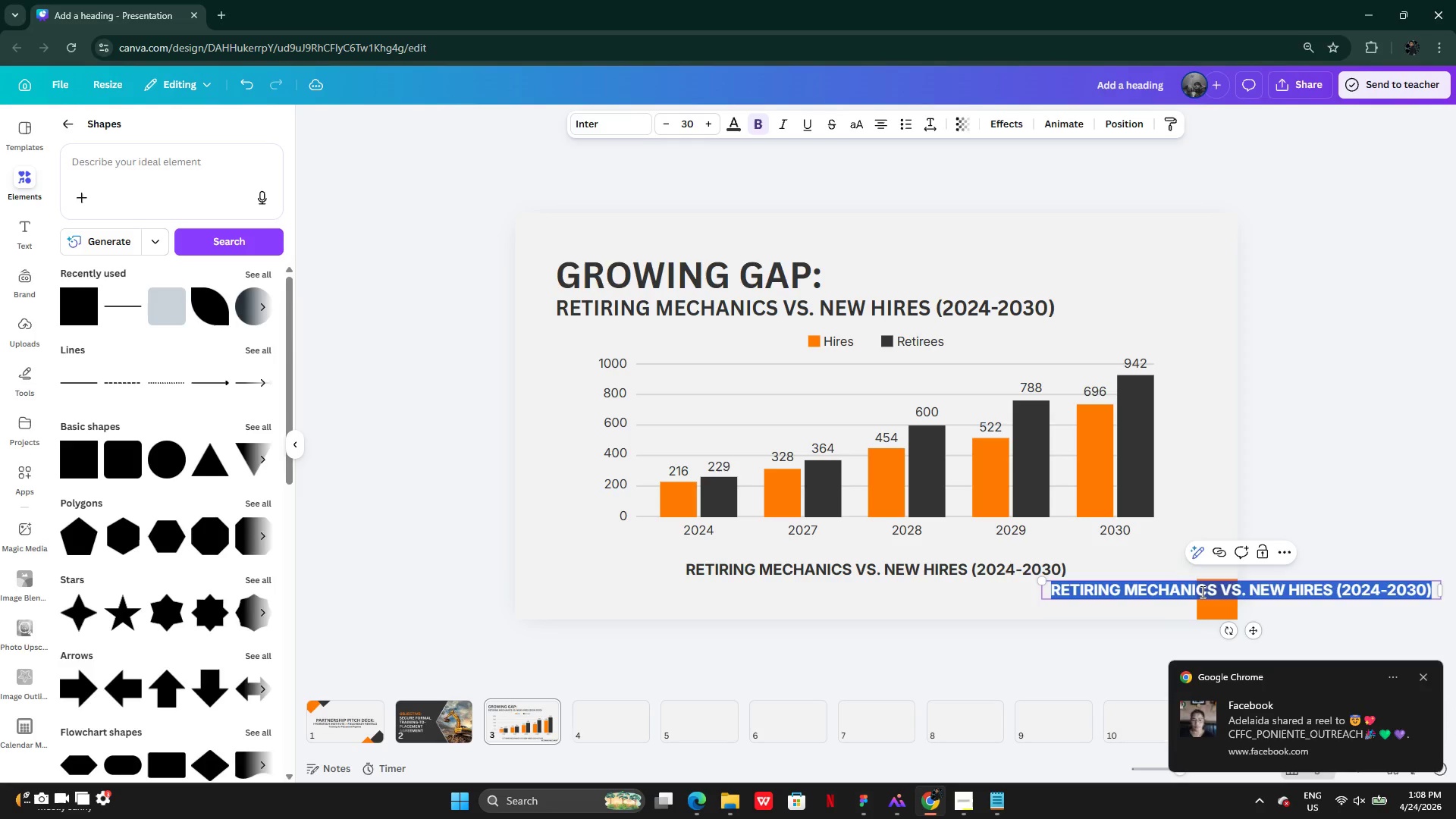 
key(1)
 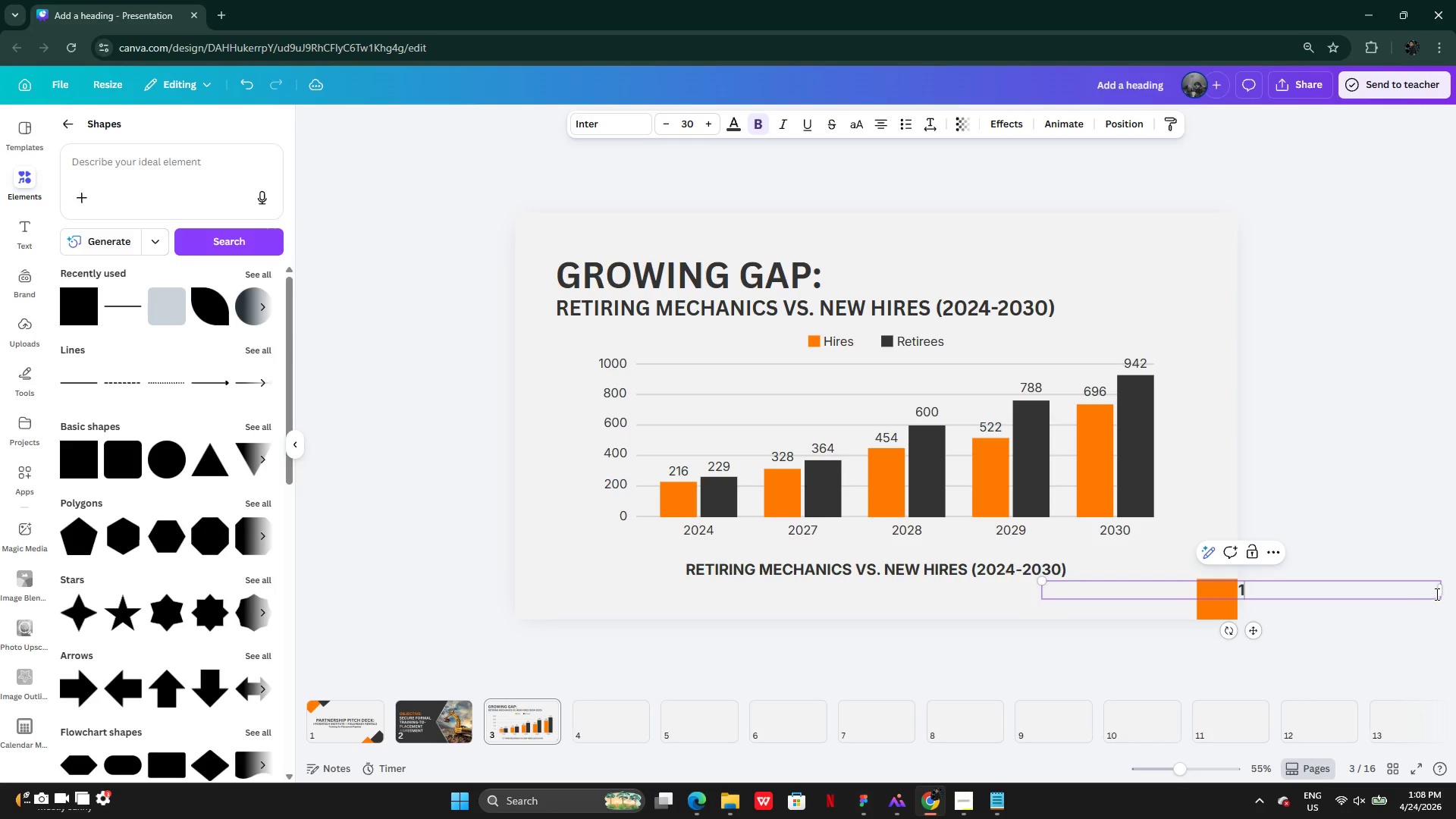 
left_click_drag(start_coordinate=[1437, 592], to_coordinate=[1191, 609])
 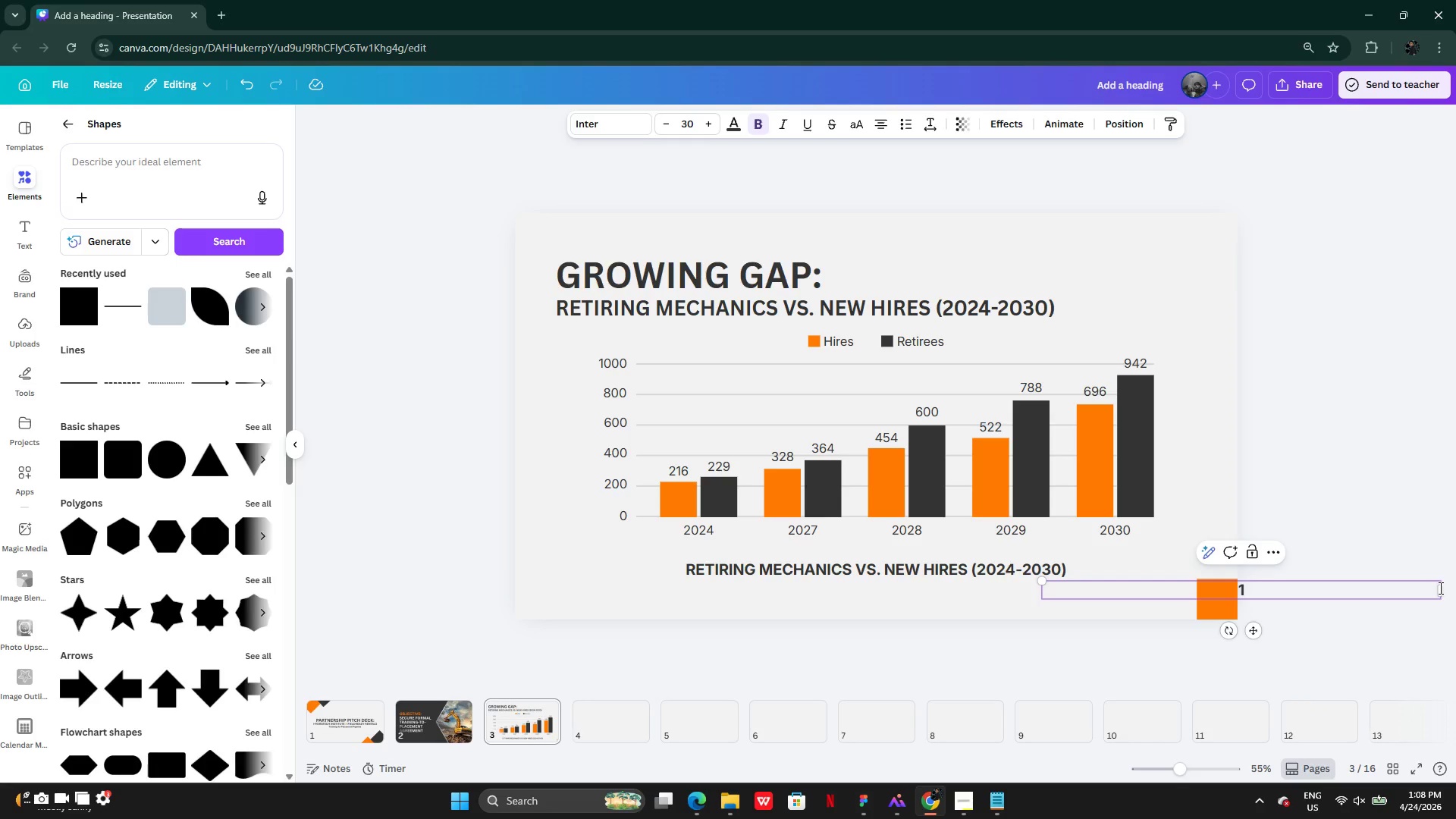 
left_click_drag(start_coordinate=[1440, 589], to_coordinate=[1054, 598])
 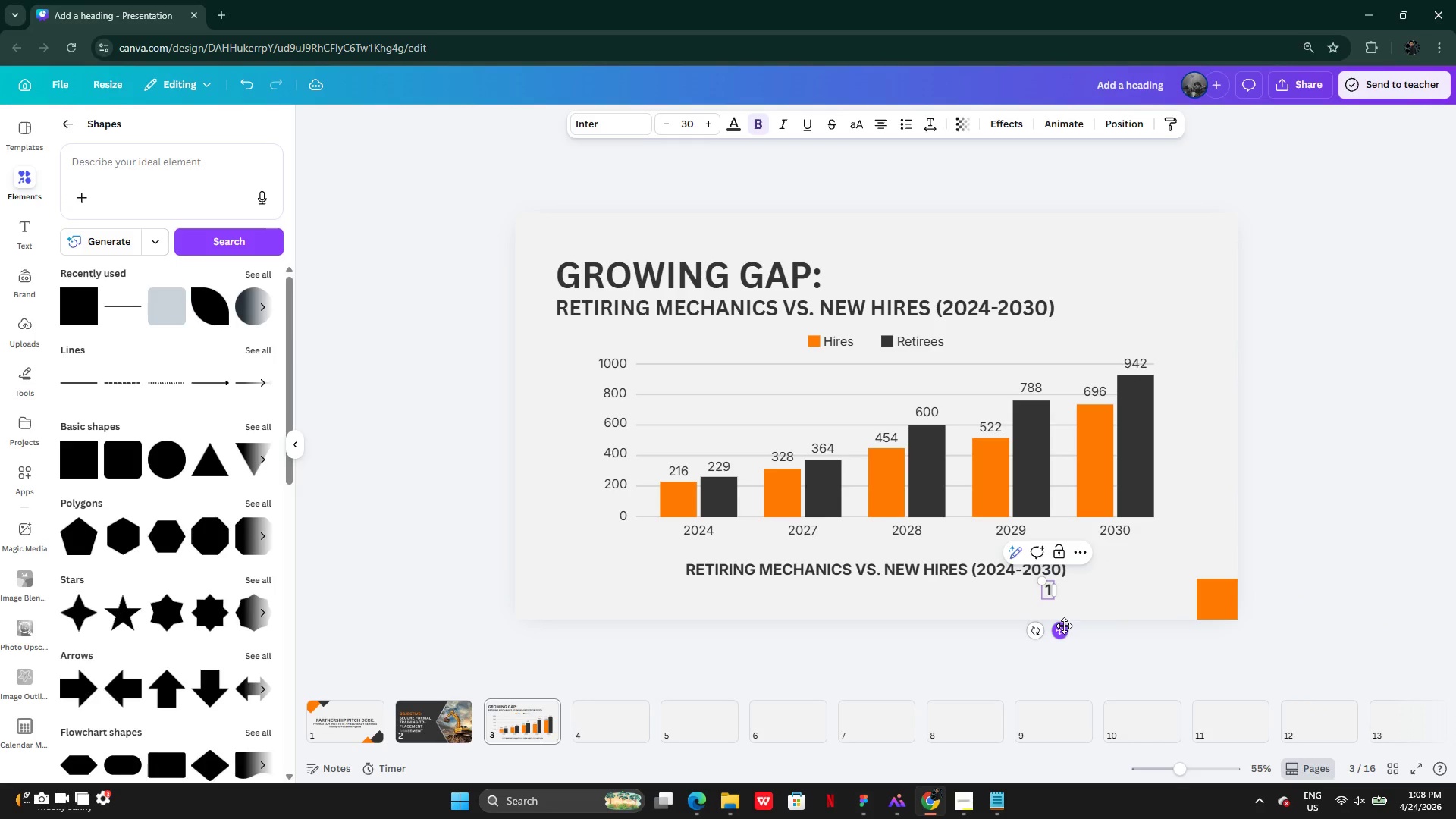 
left_click_drag(start_coordinate=[1064, 626], to_coordinate=[1230, 636])
 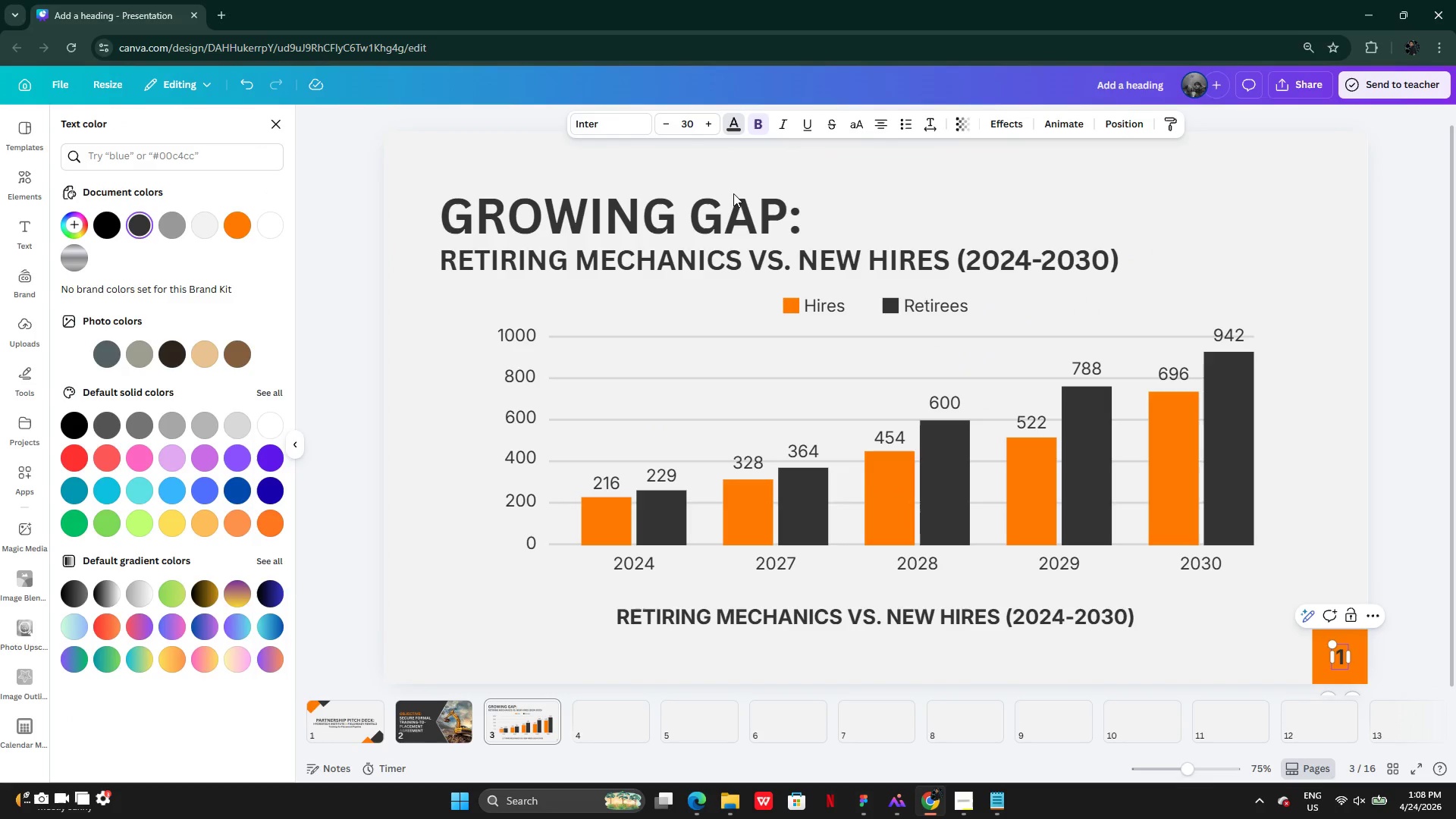 
left_click([266, 224])
 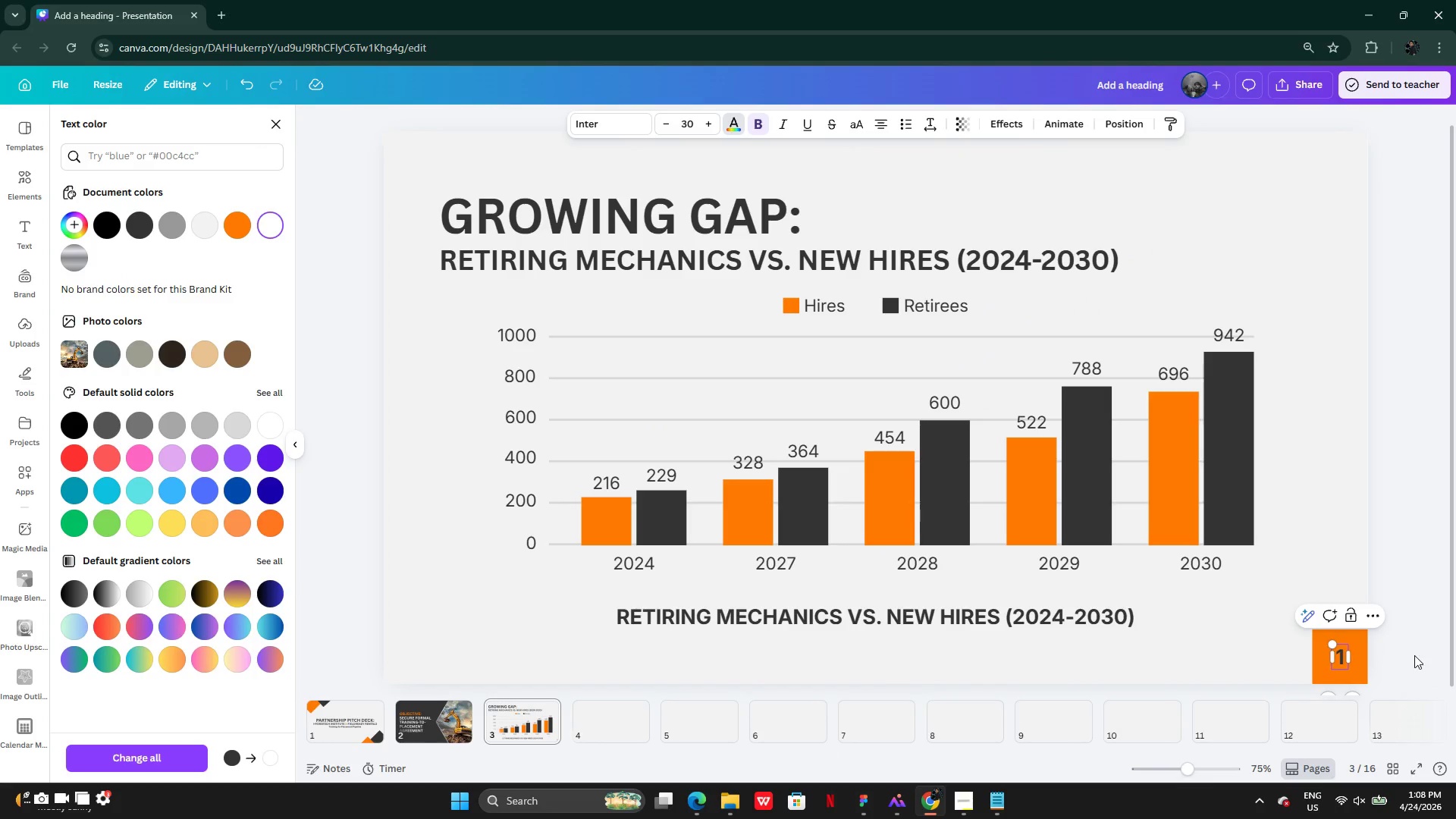 
double_click([1414, 654])
 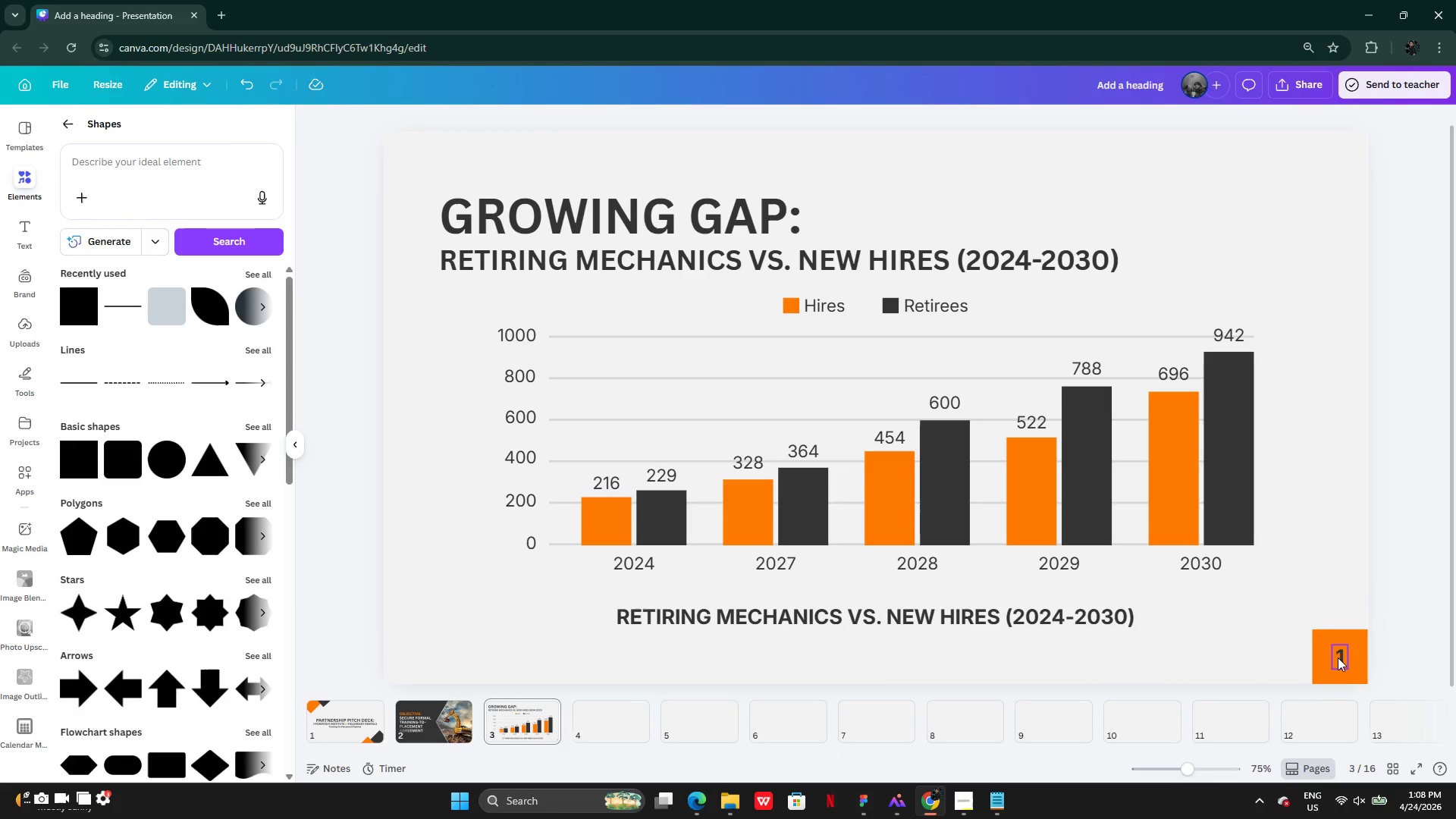 
double_click([1339, 657])
 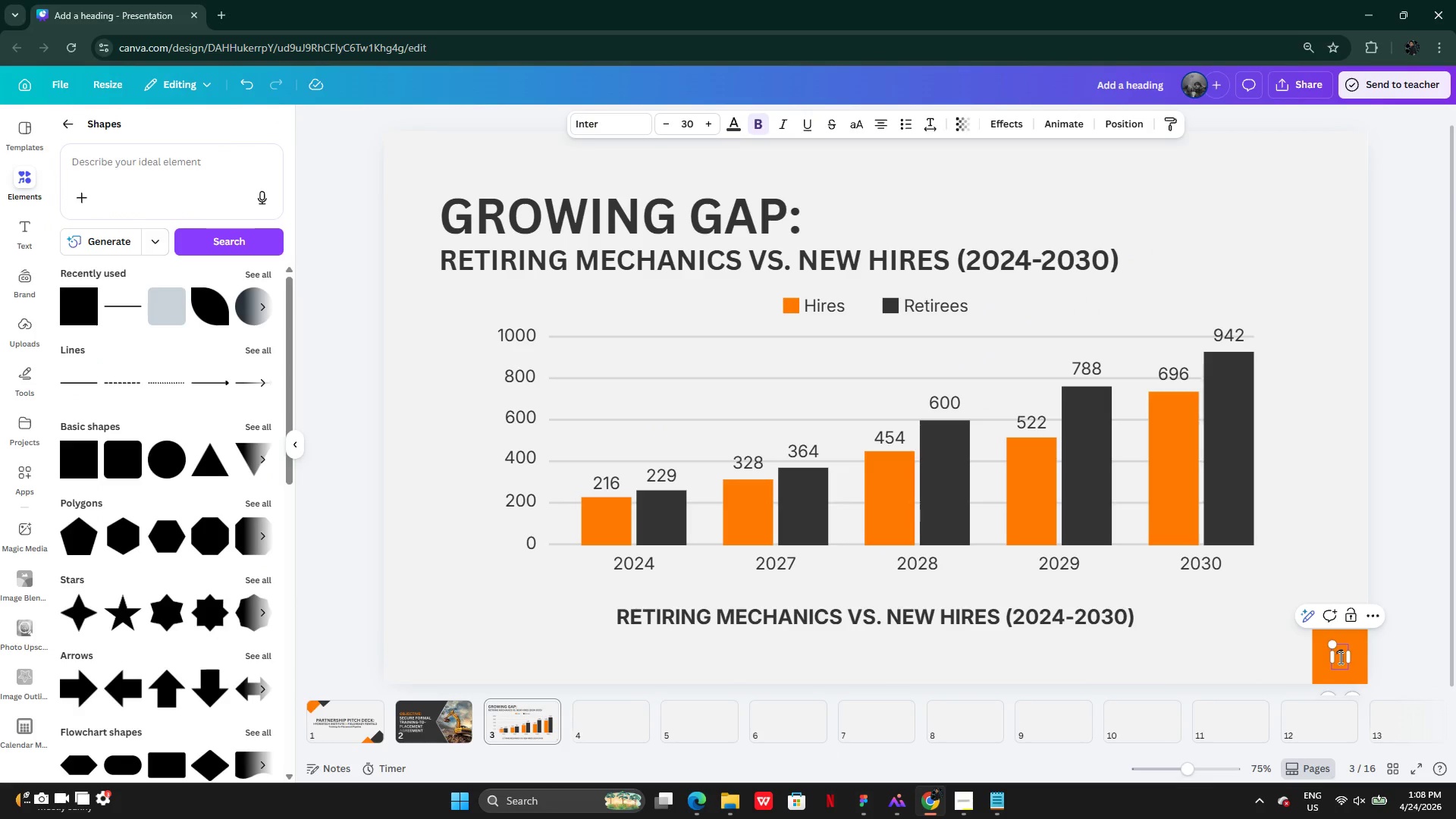 
double_click([1339, 657])
 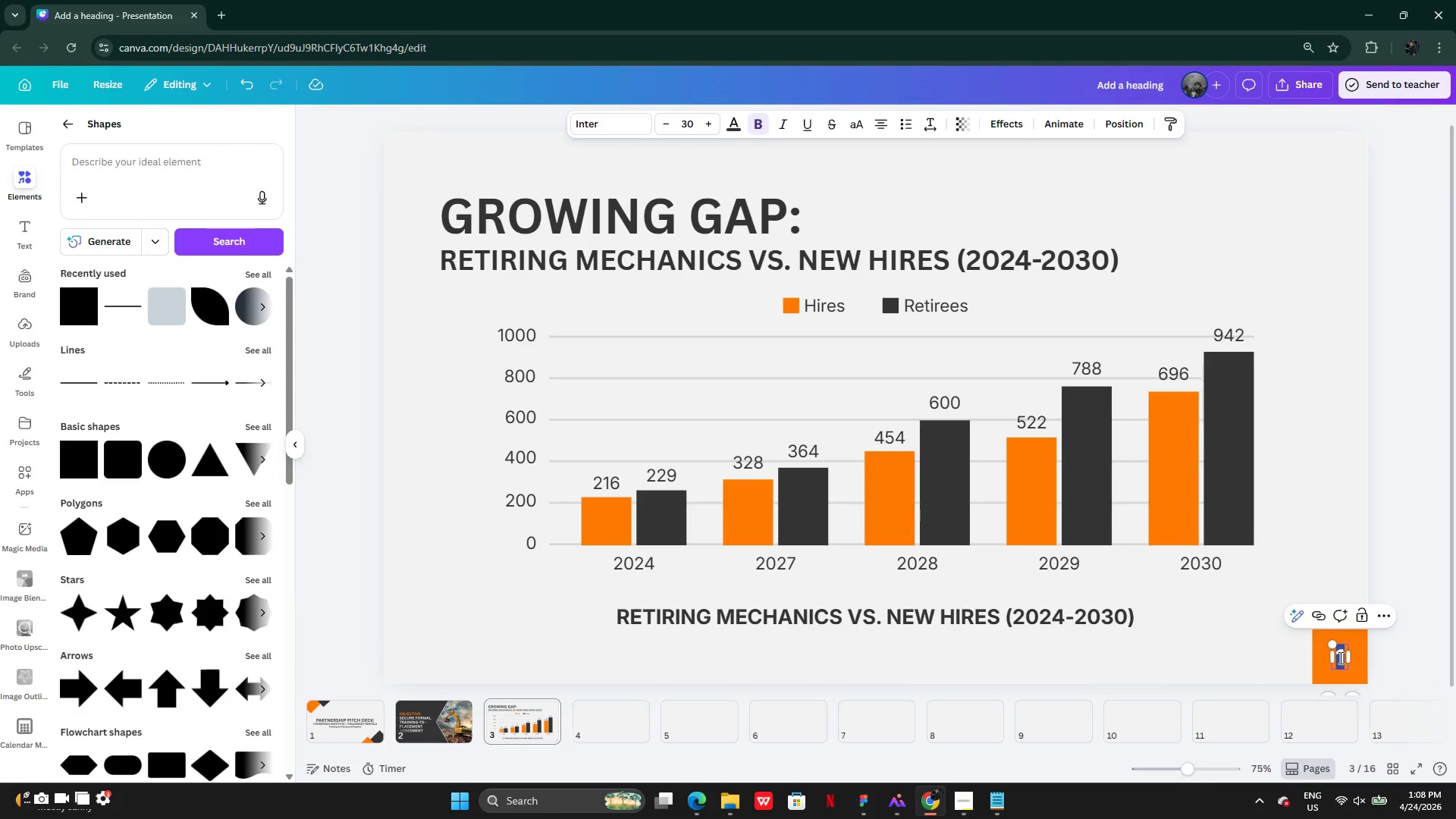 
key(2)
 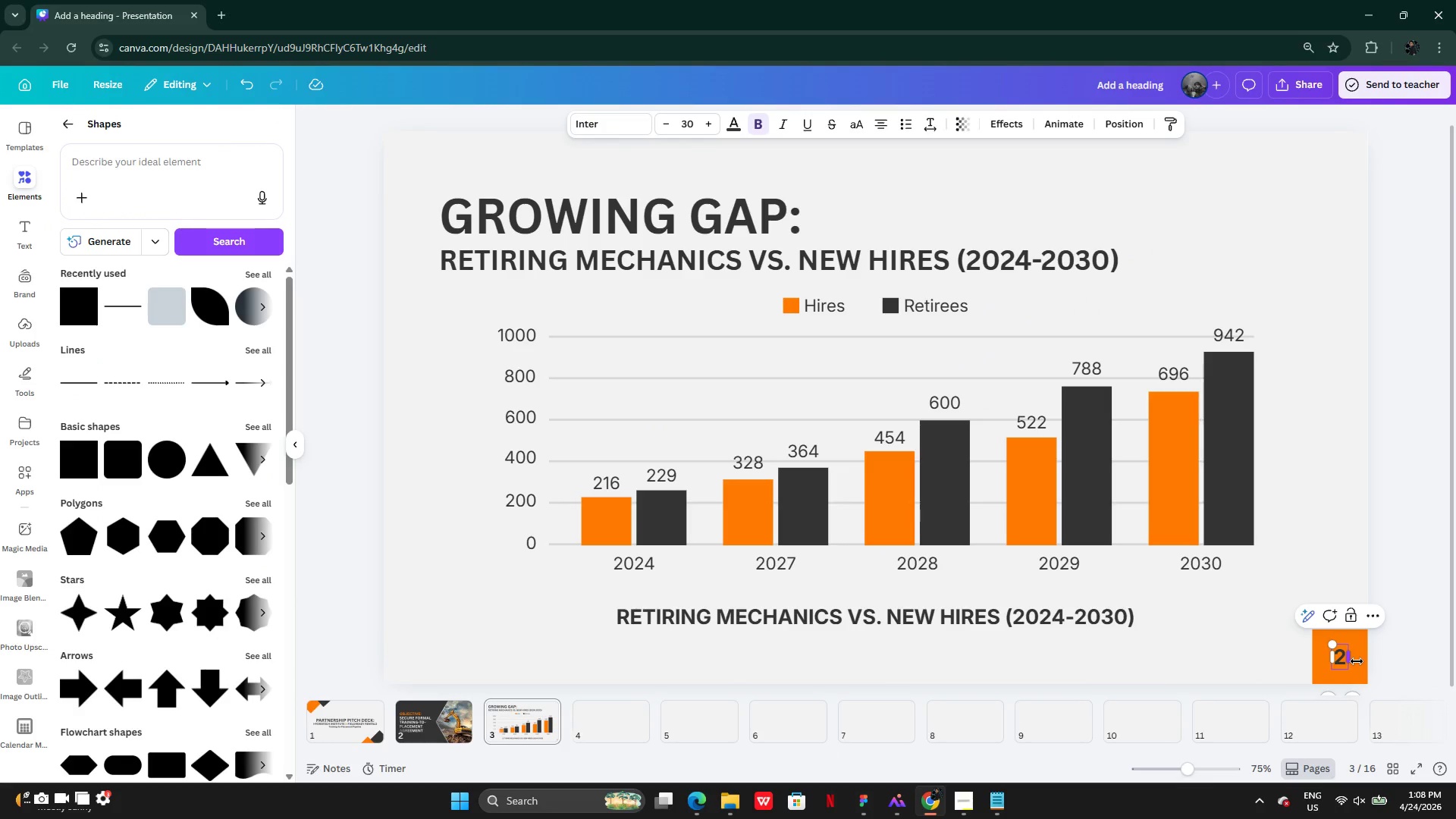 
key(Backspace)
 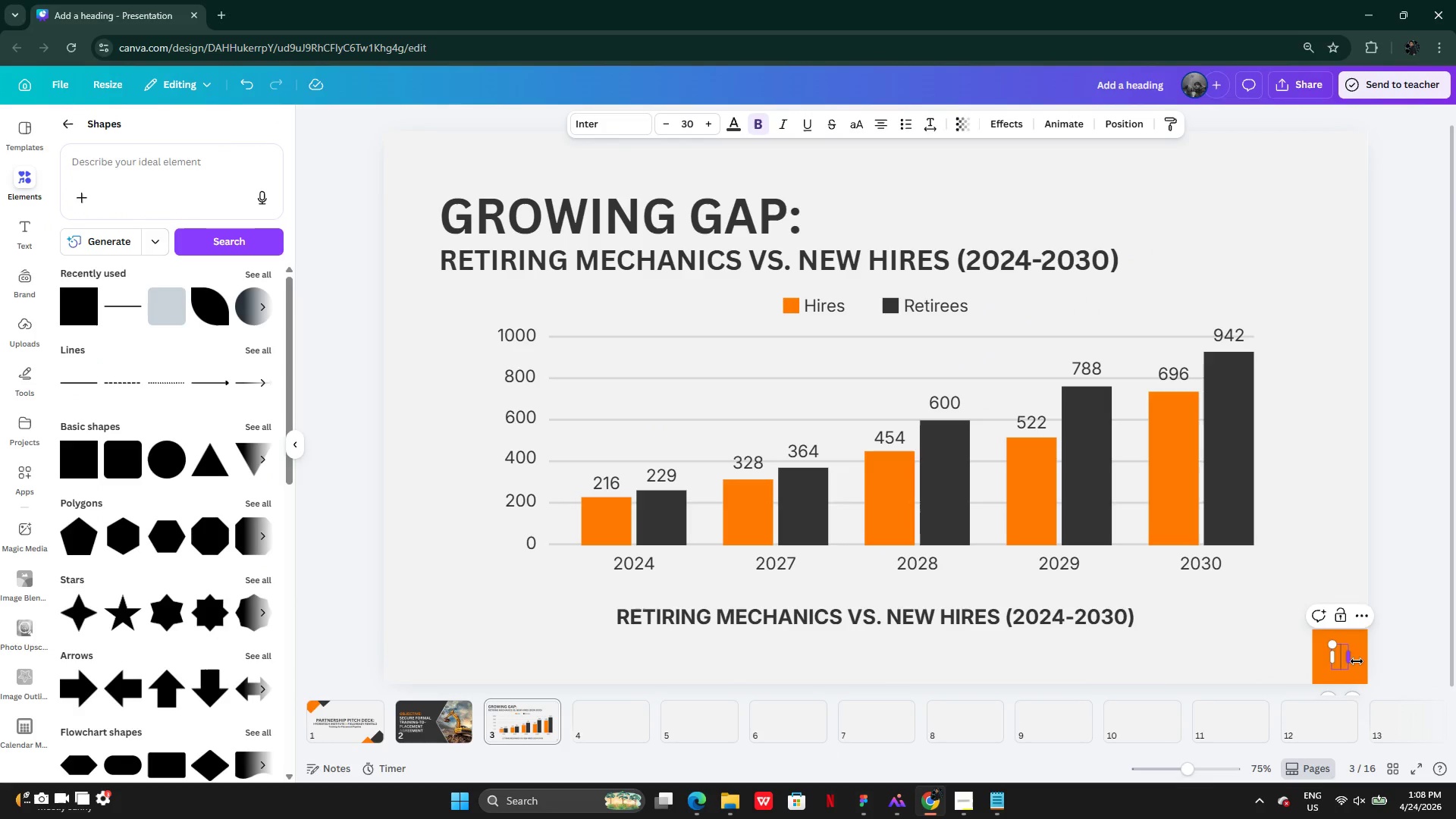 
key(3)
 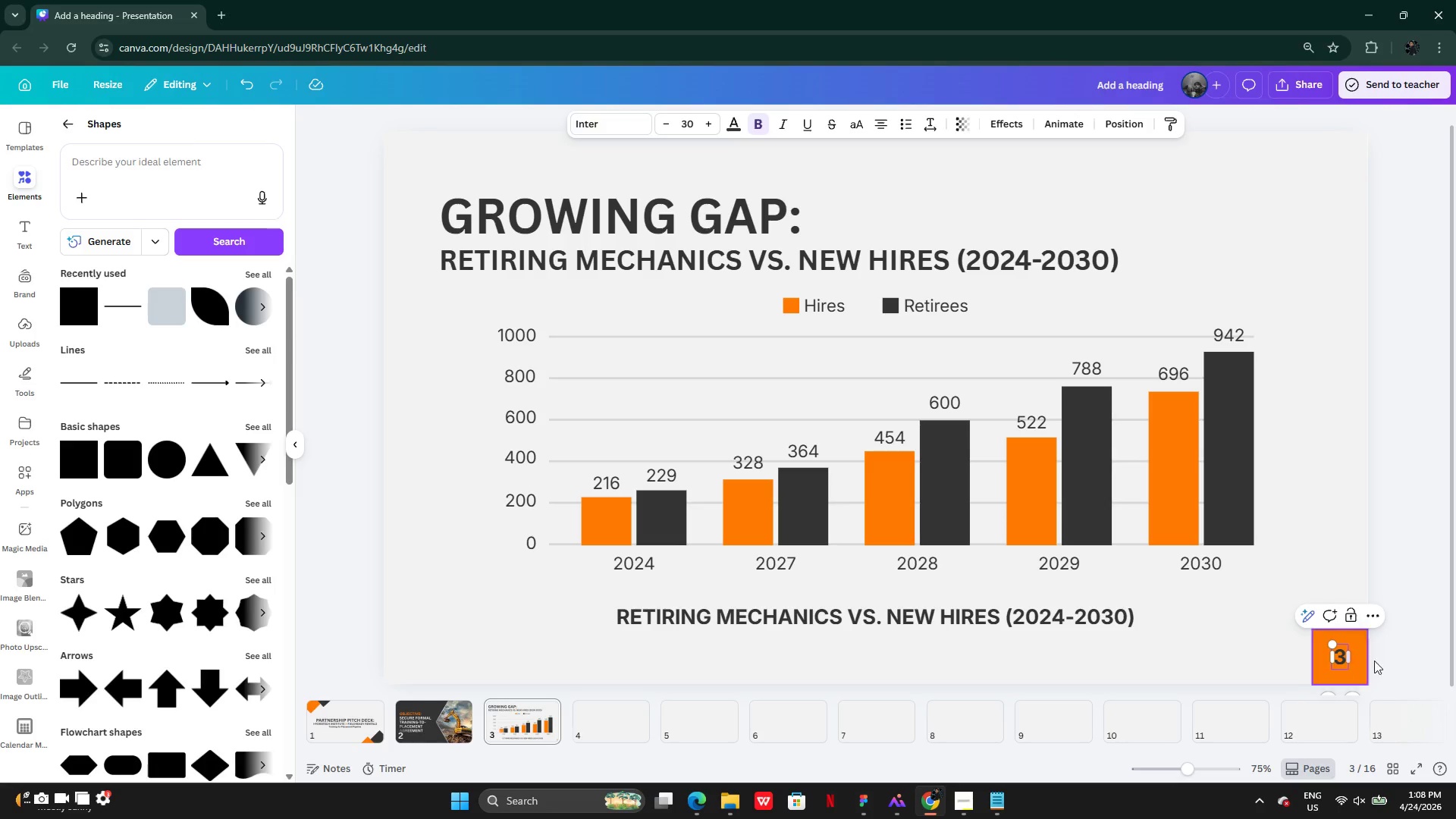 
left_click([1420, 651])
 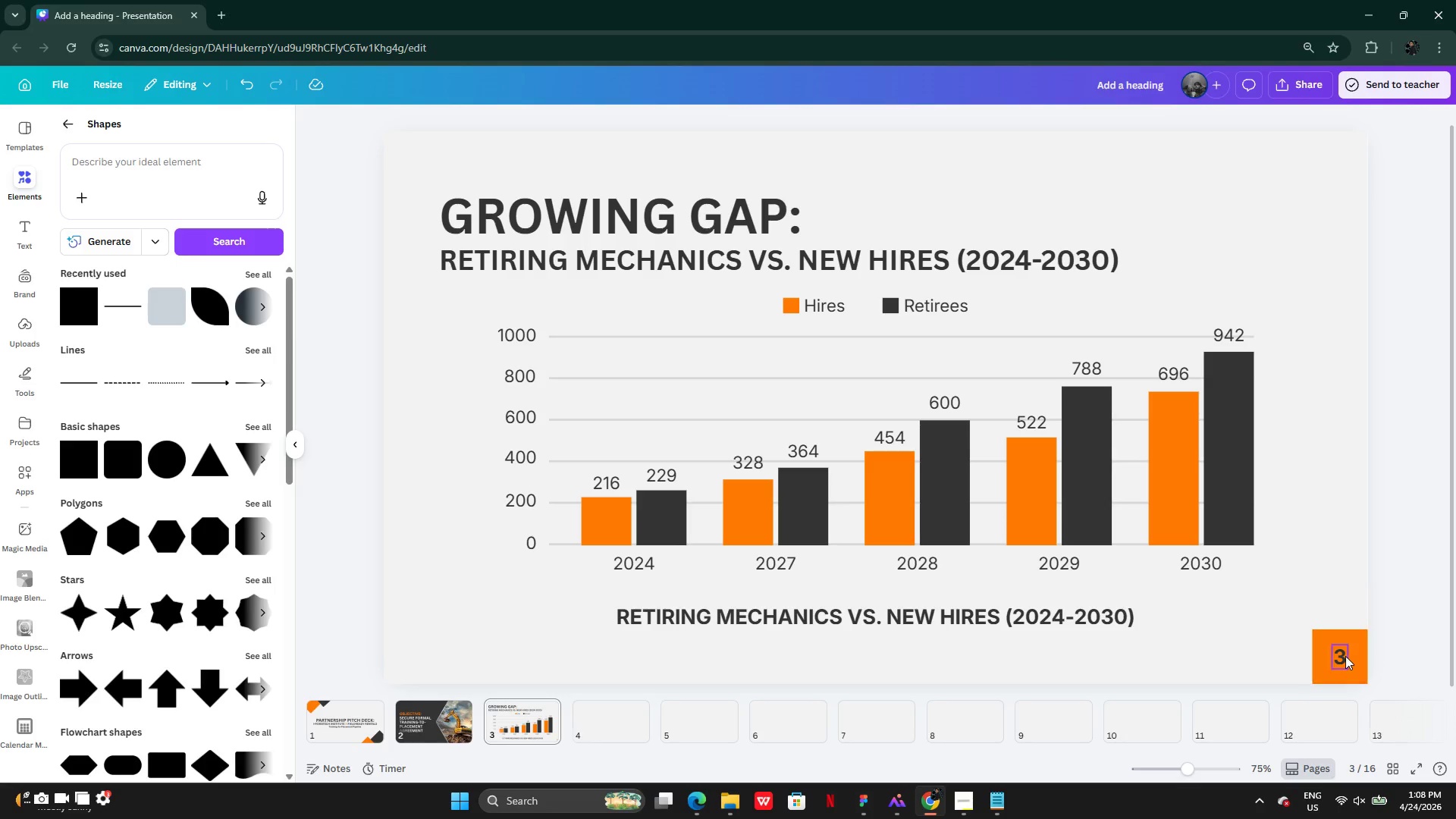 
left_click([1345, 657])
 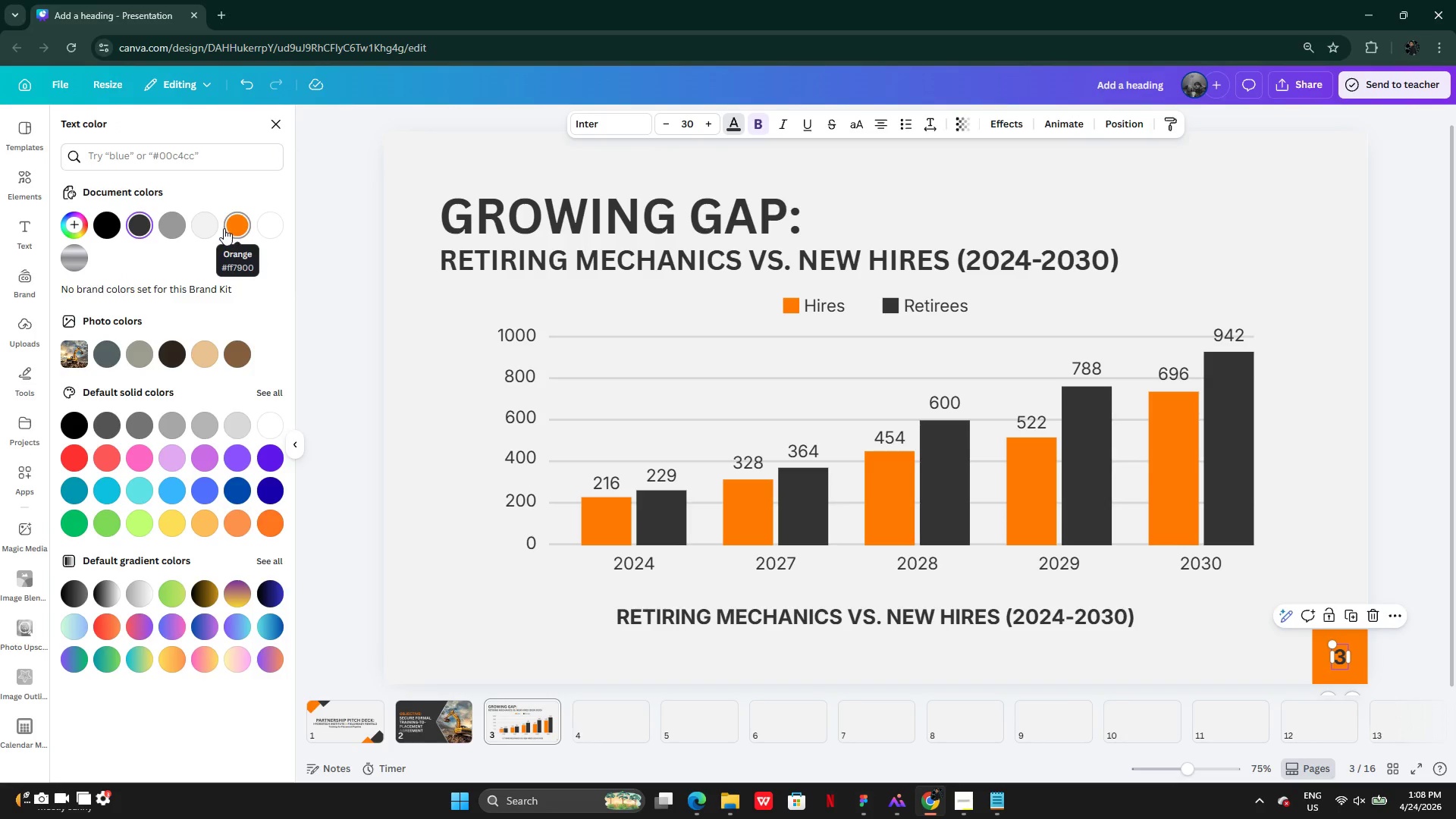 
left_click([211, 228])
 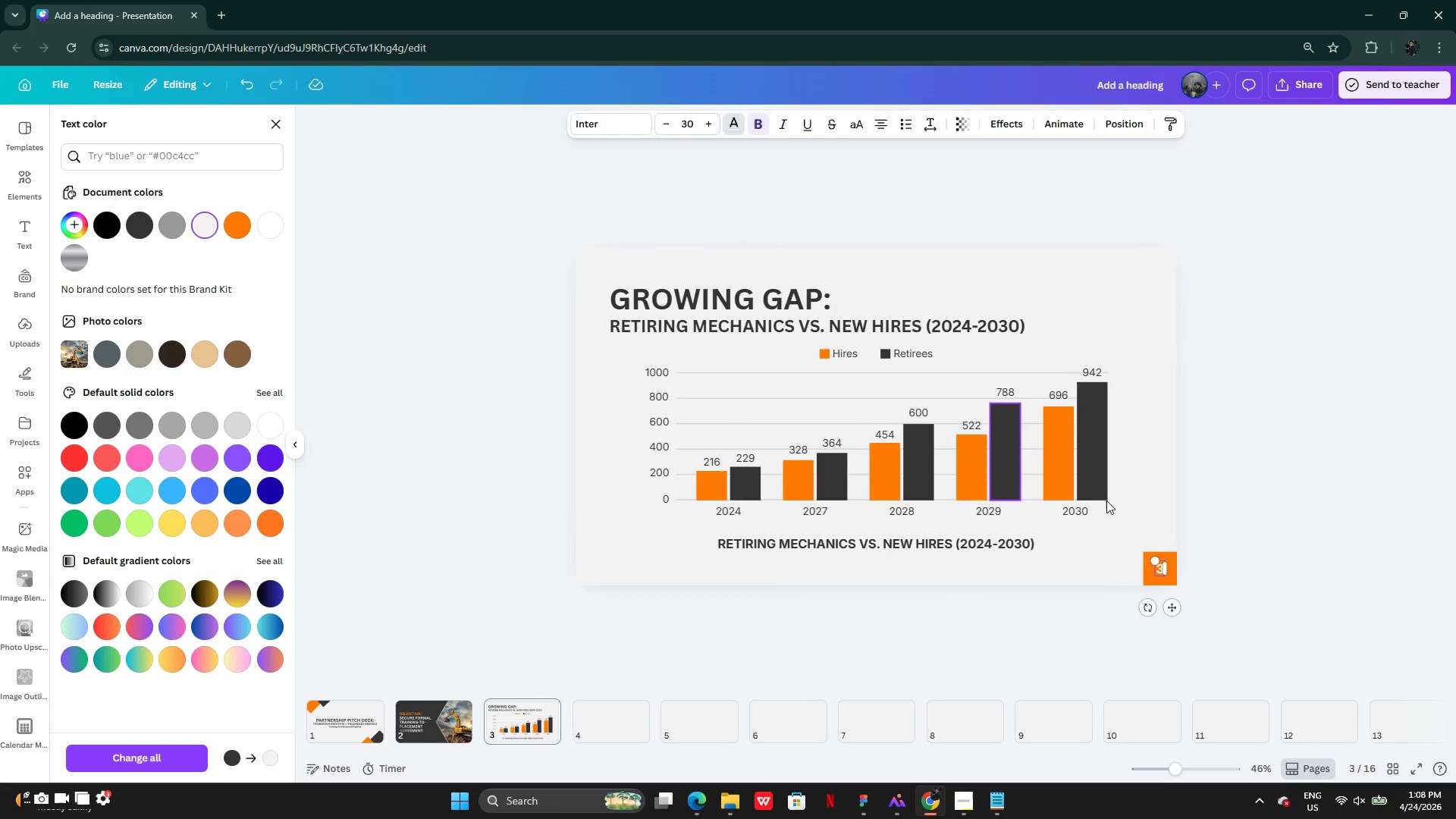 
left_click([1231, 599])
 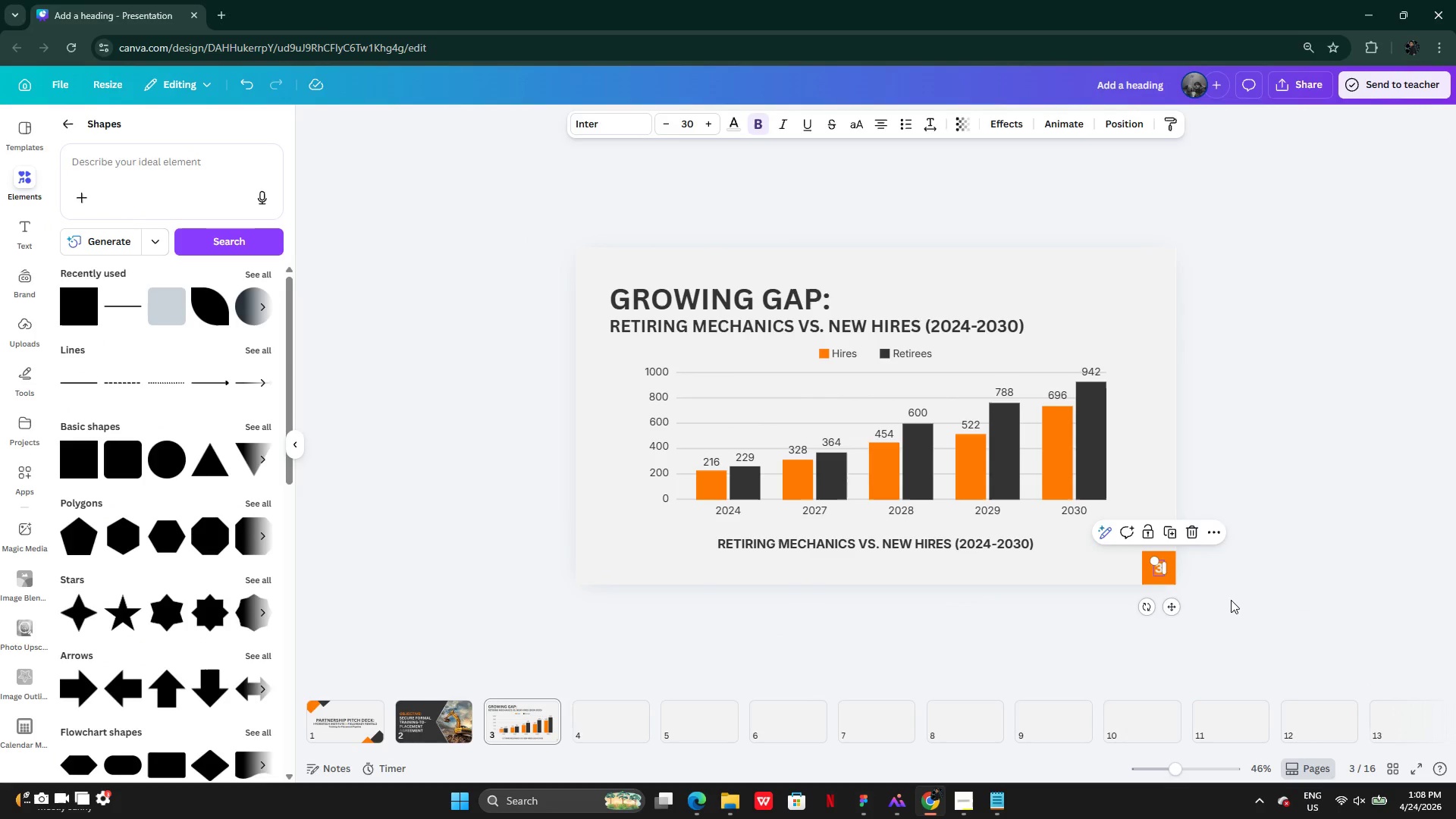 
left_click([1231, 600])
 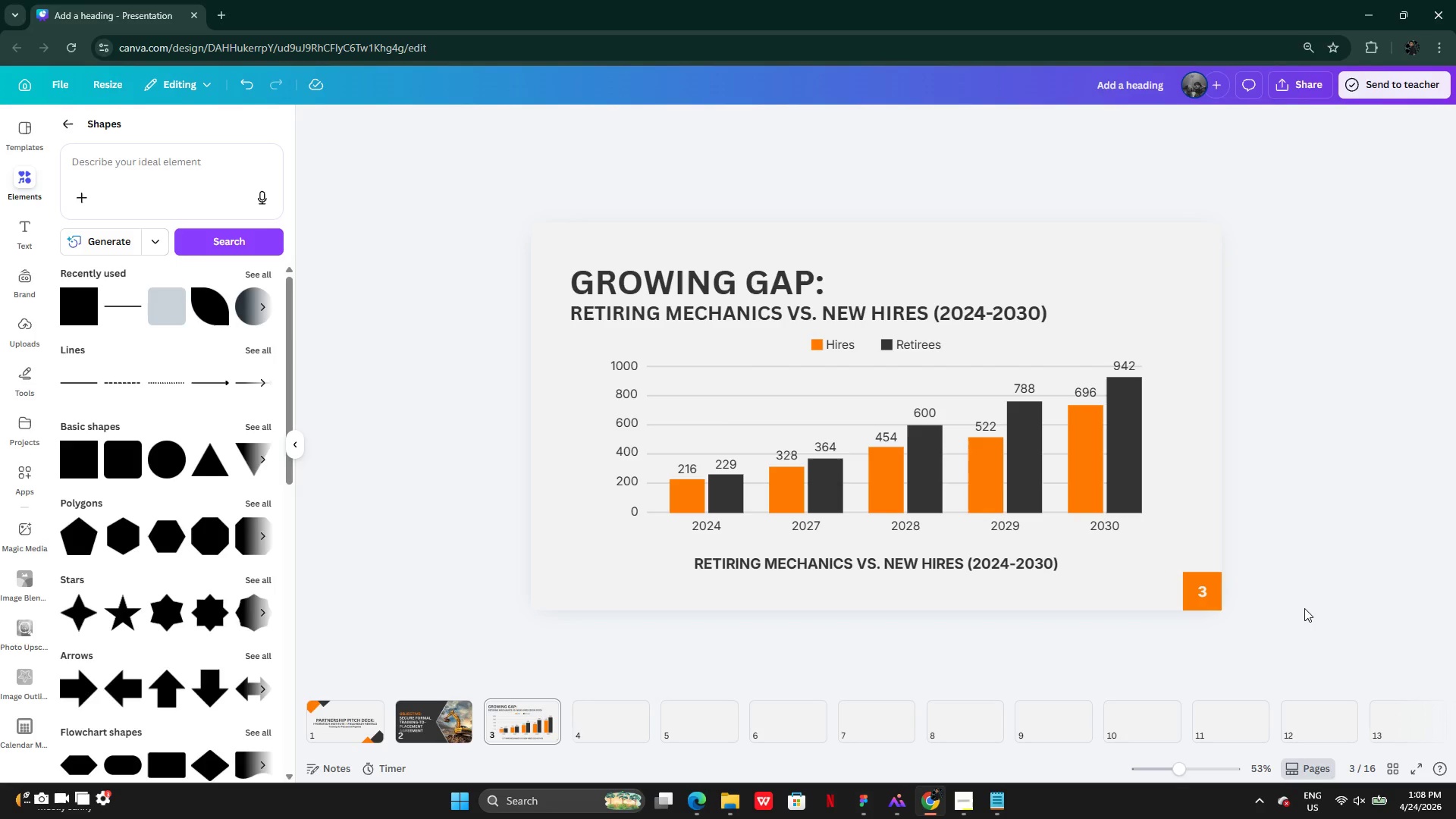 
wait(11.09)
 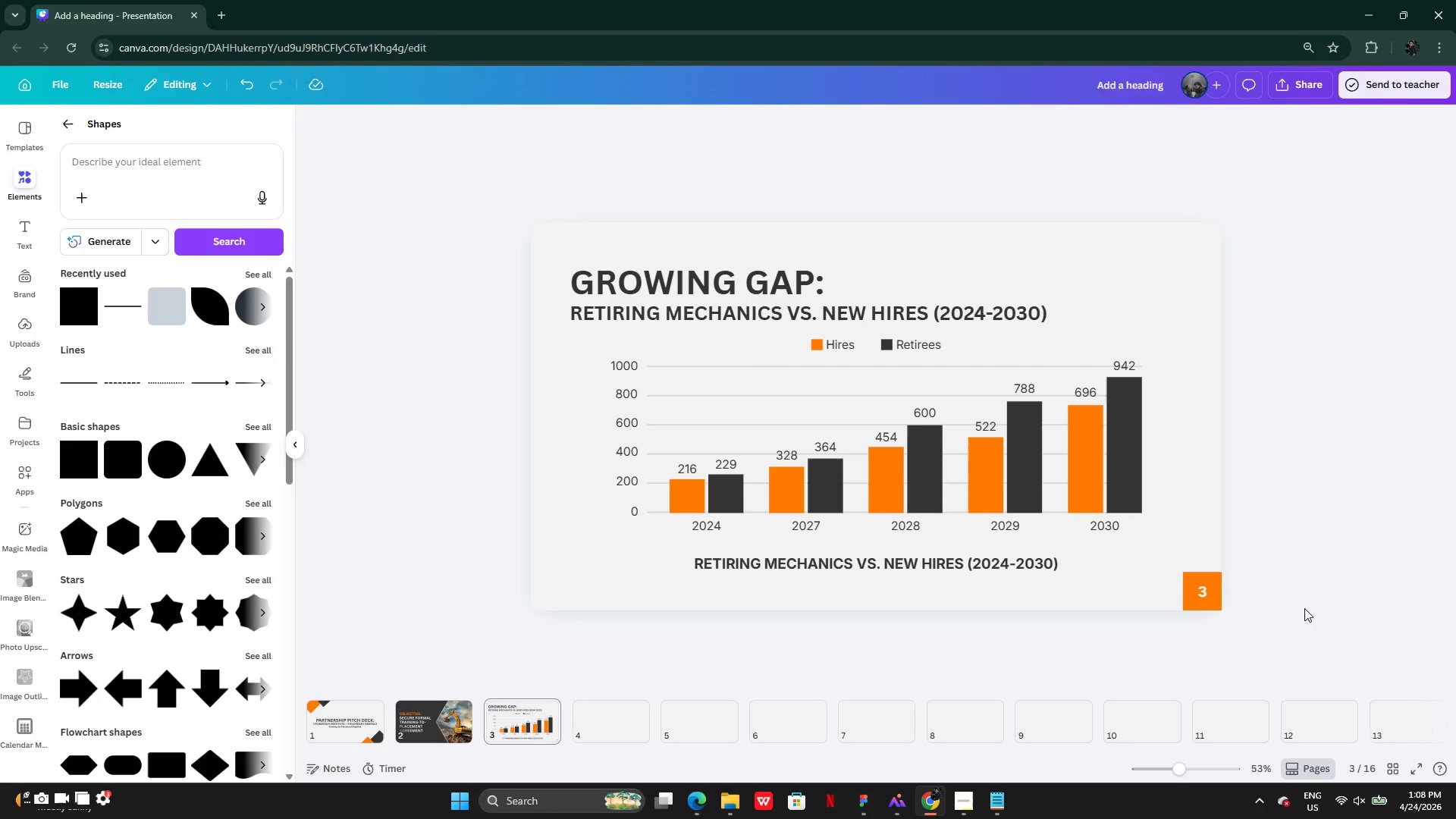 
left_click([253, 419])
 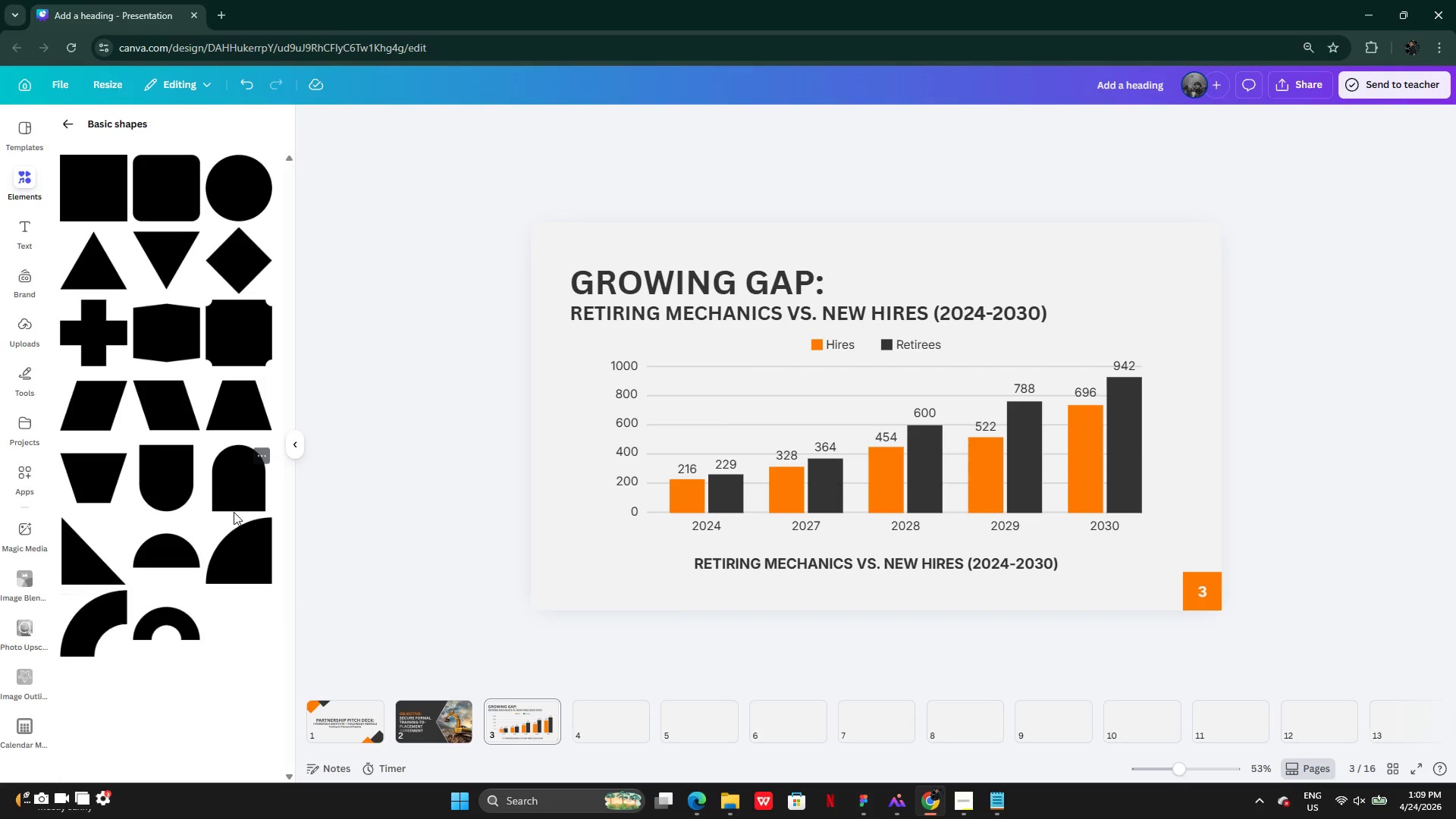 
mouse_move([188, 516])
 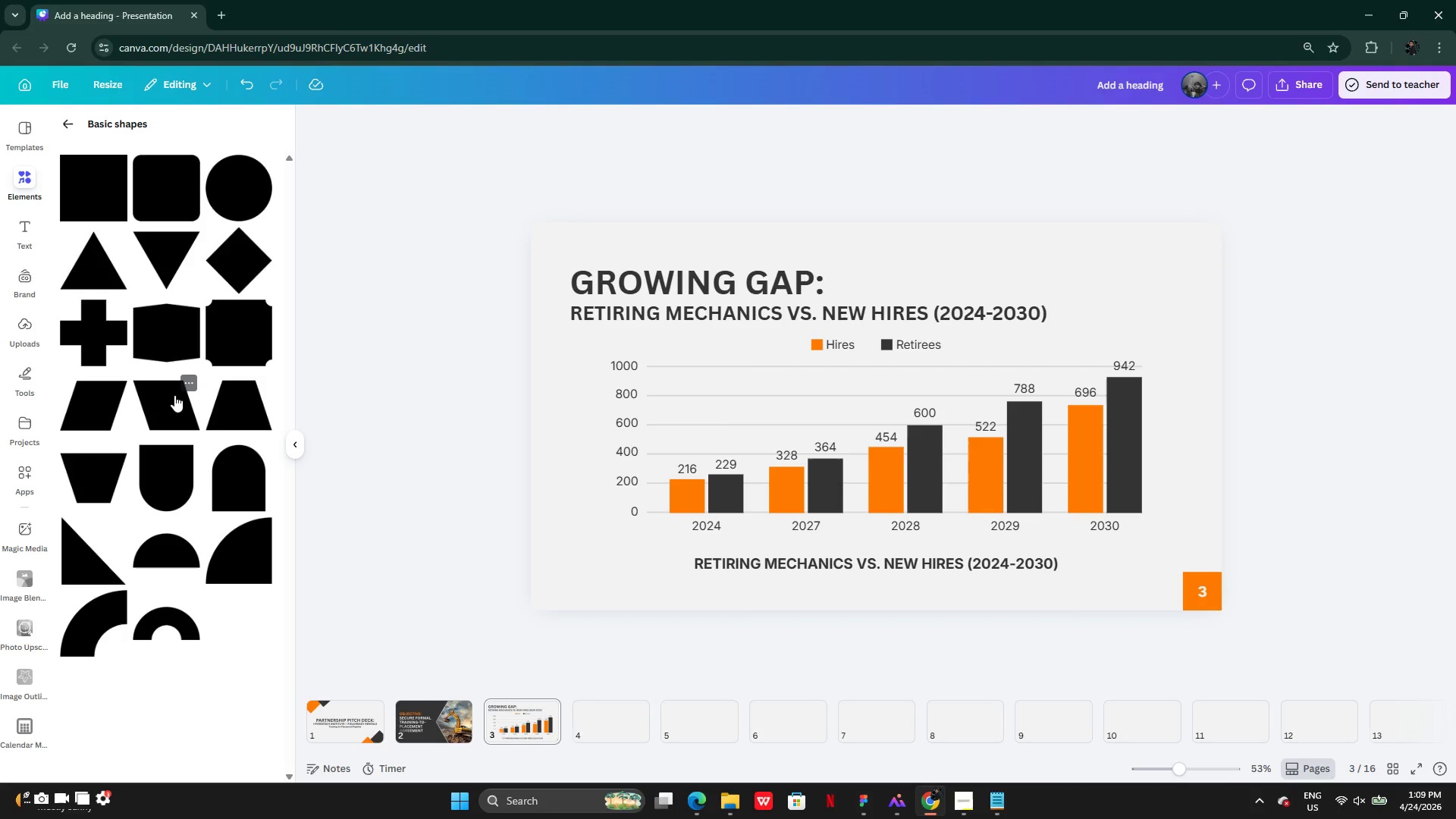 
left_click([170, 406])
 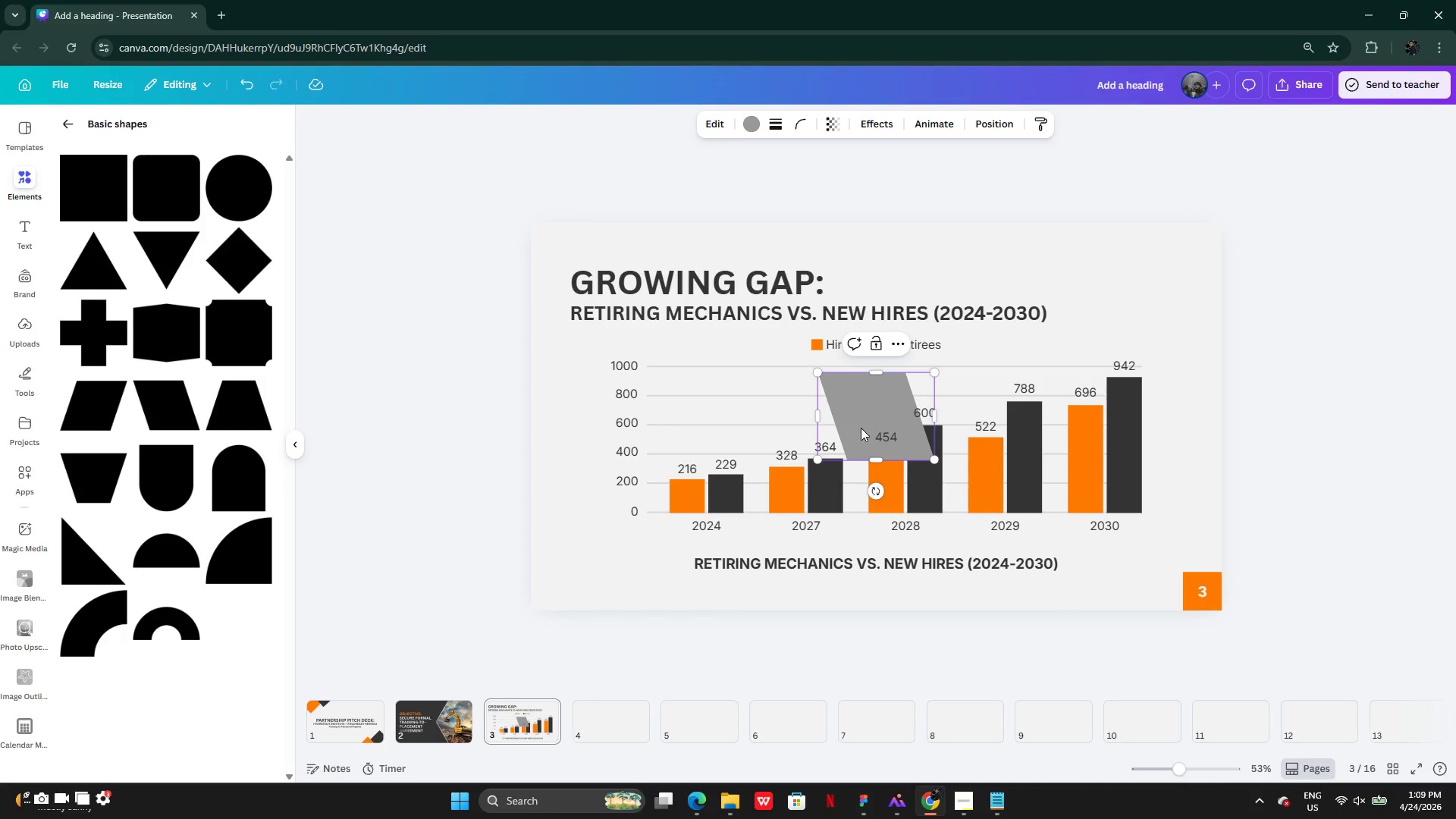 
left_click([1117, 308])
 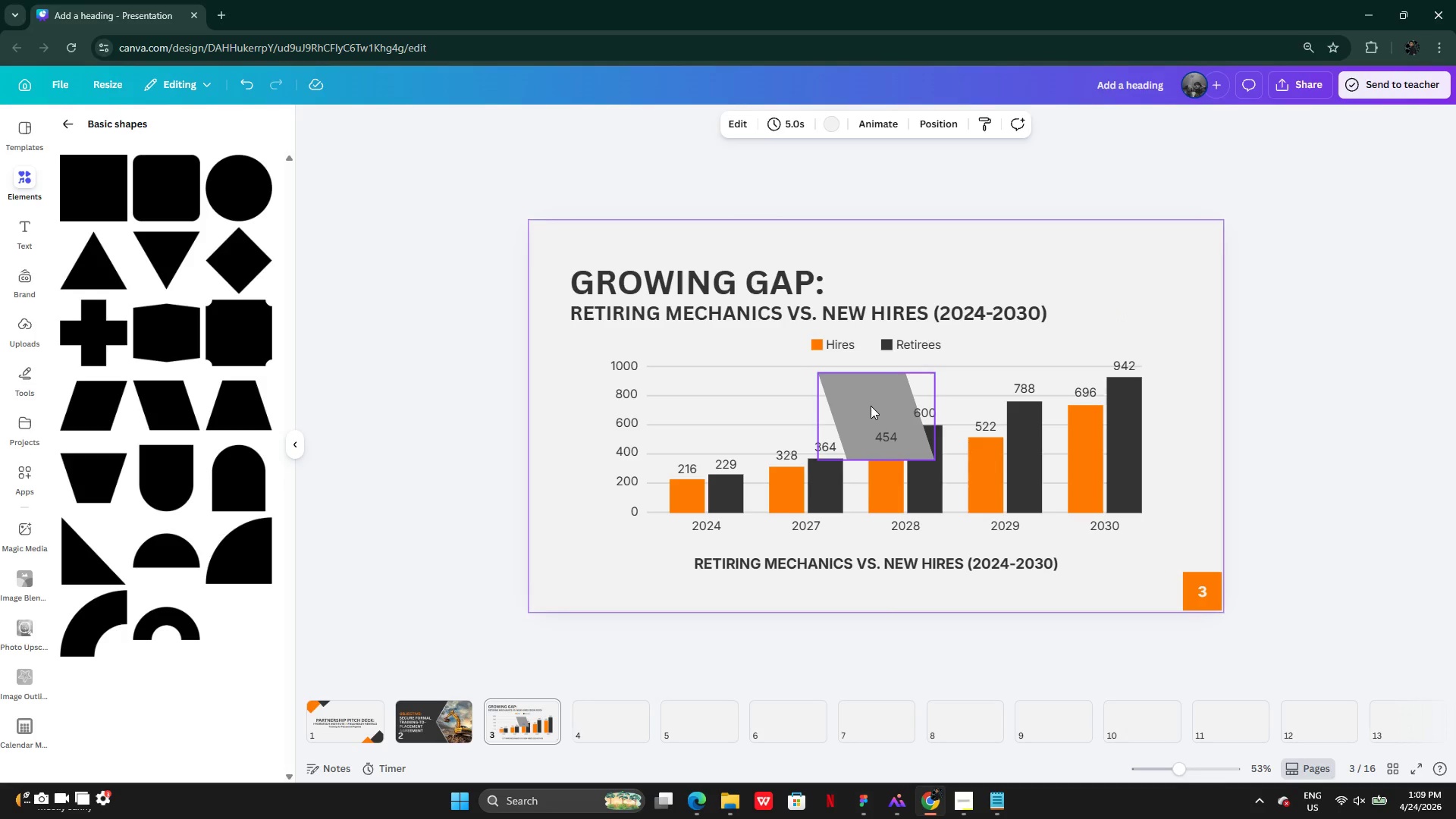 
left_click([871, 408])
 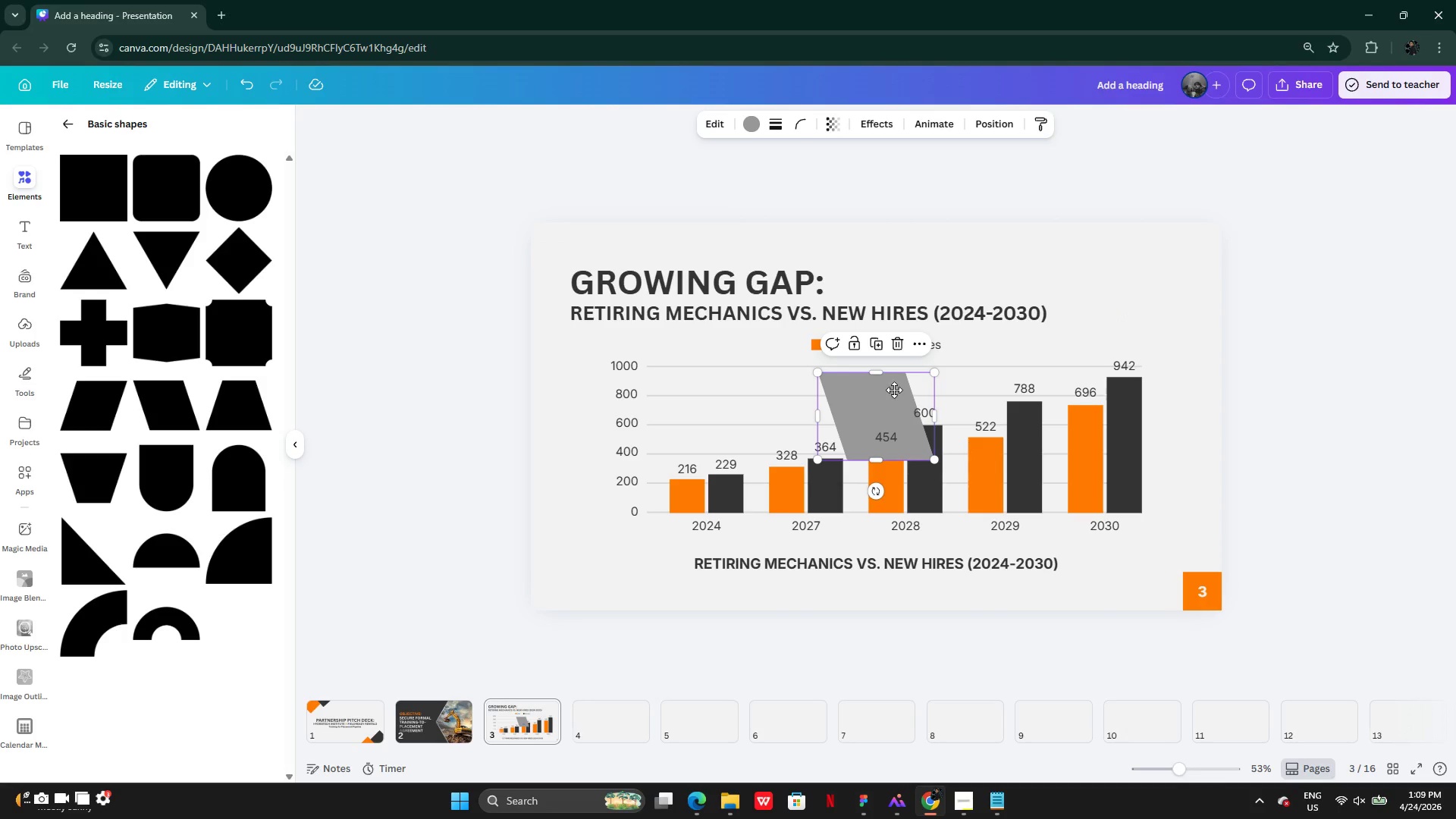 
left_click_drag(start_coordinate=[872, 408], to_coordinate=[1163, 189])
 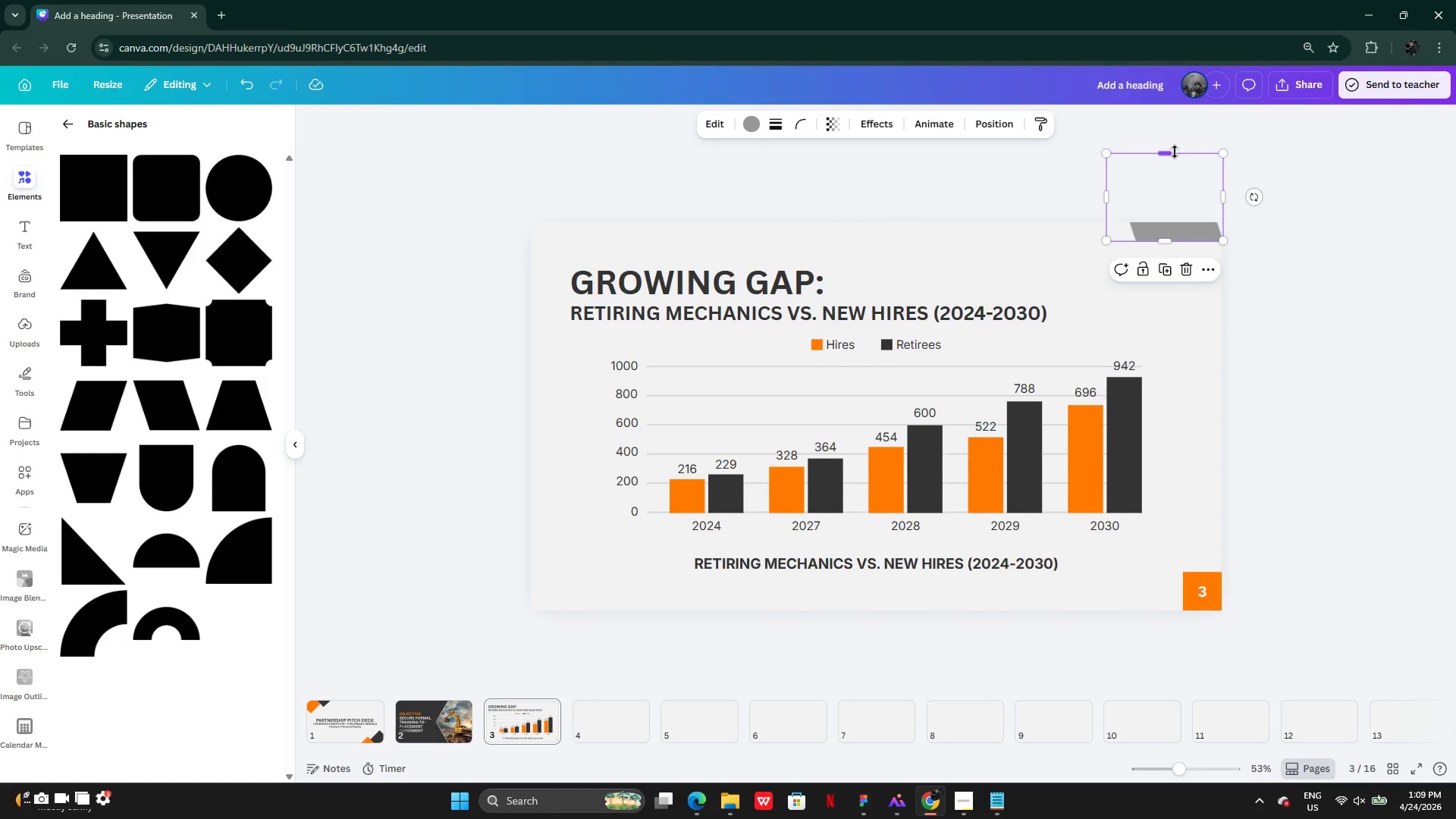 
left_click_drag(start_coordinate=[1174, 151], to_coordinate=[1186, 217])
 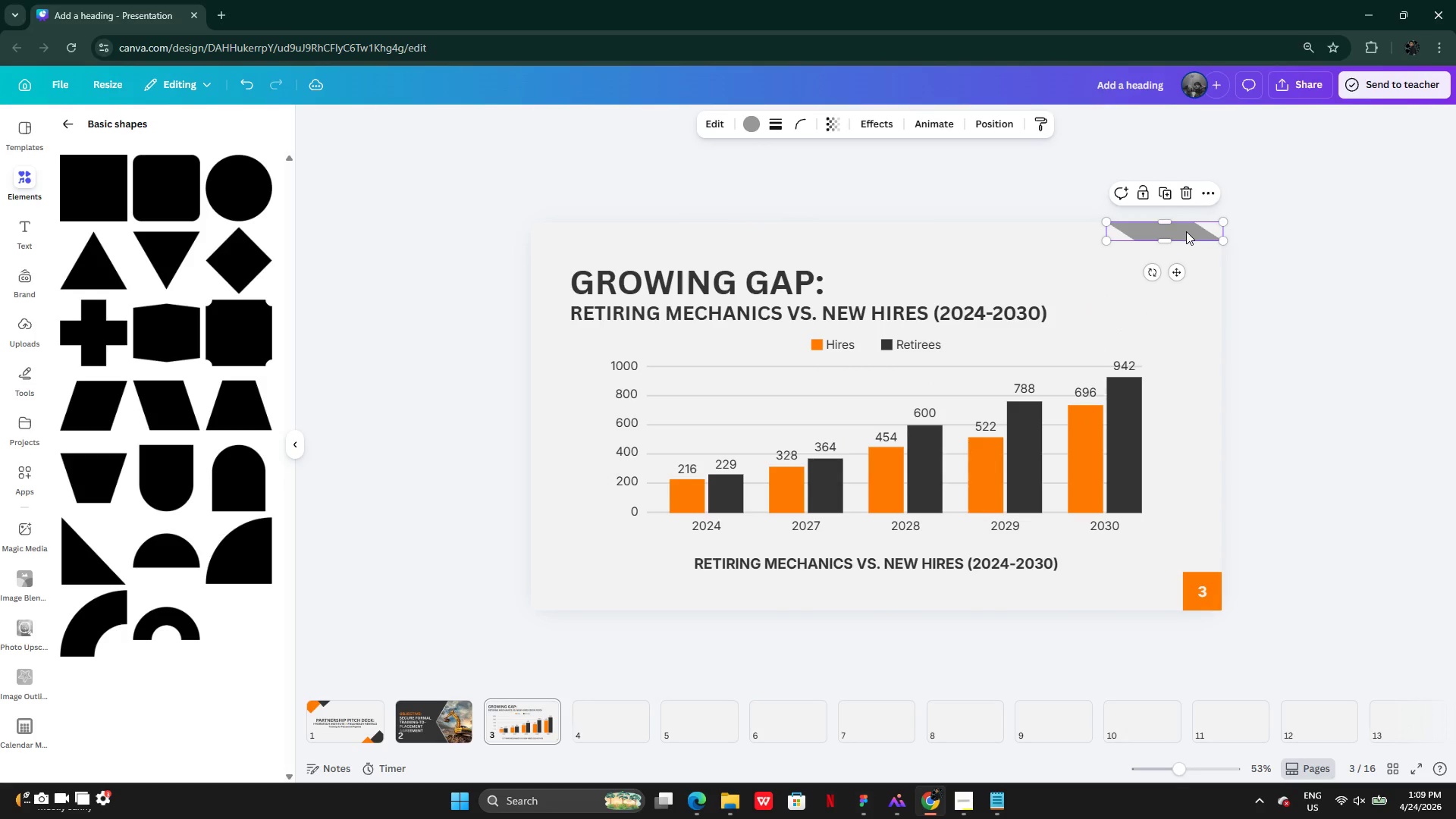 
left_click_drag(start_coordinate=[1186, 231], to_coordinate=[1214, 231])
 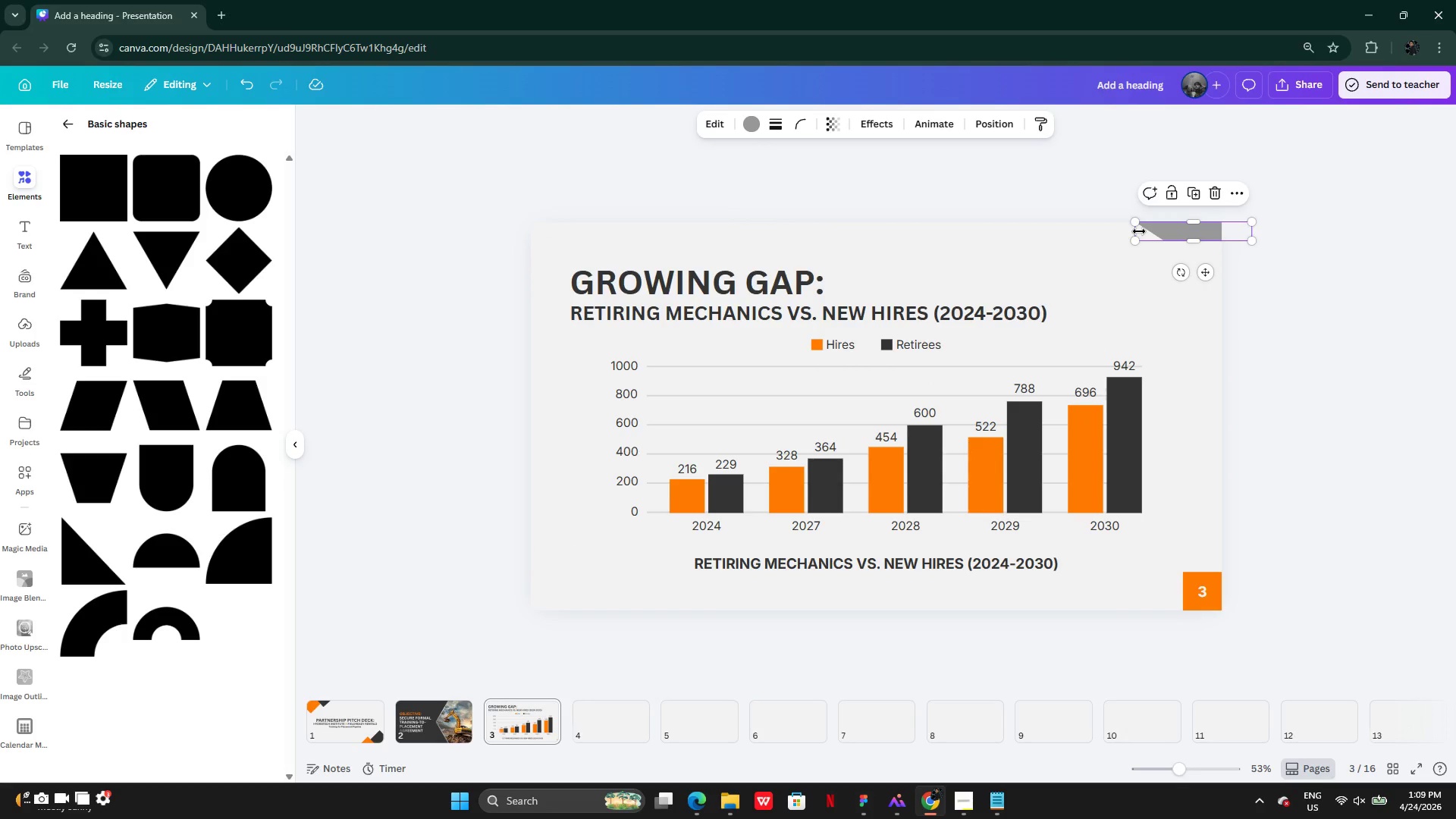 
left_click_drag(start_coordinate=[1139, 231], to_coordinate=[1092, 233])
 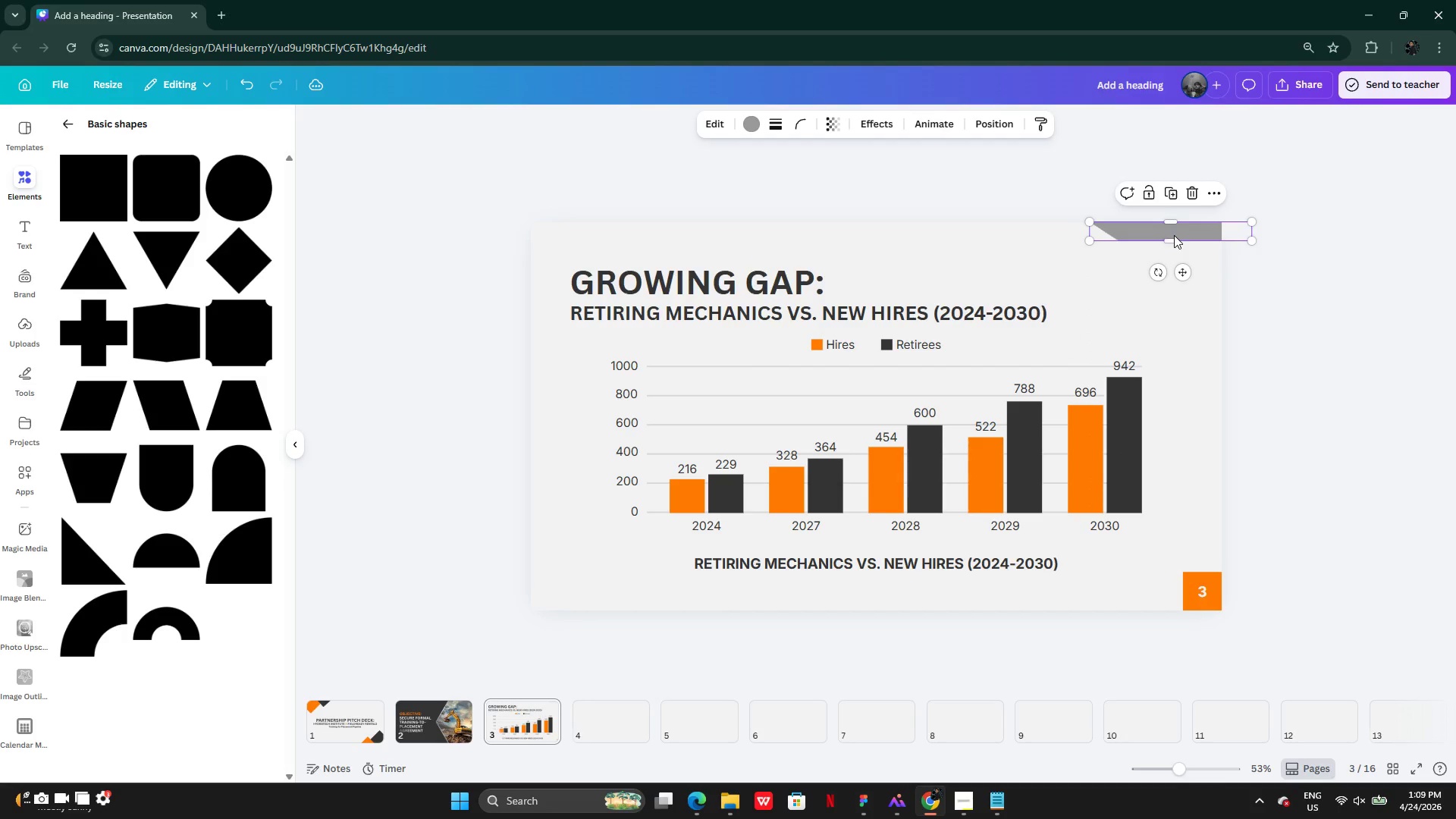 
left_click_drag(start_coordinate=[1176, 238], to_coordinate=[1172, 246])
 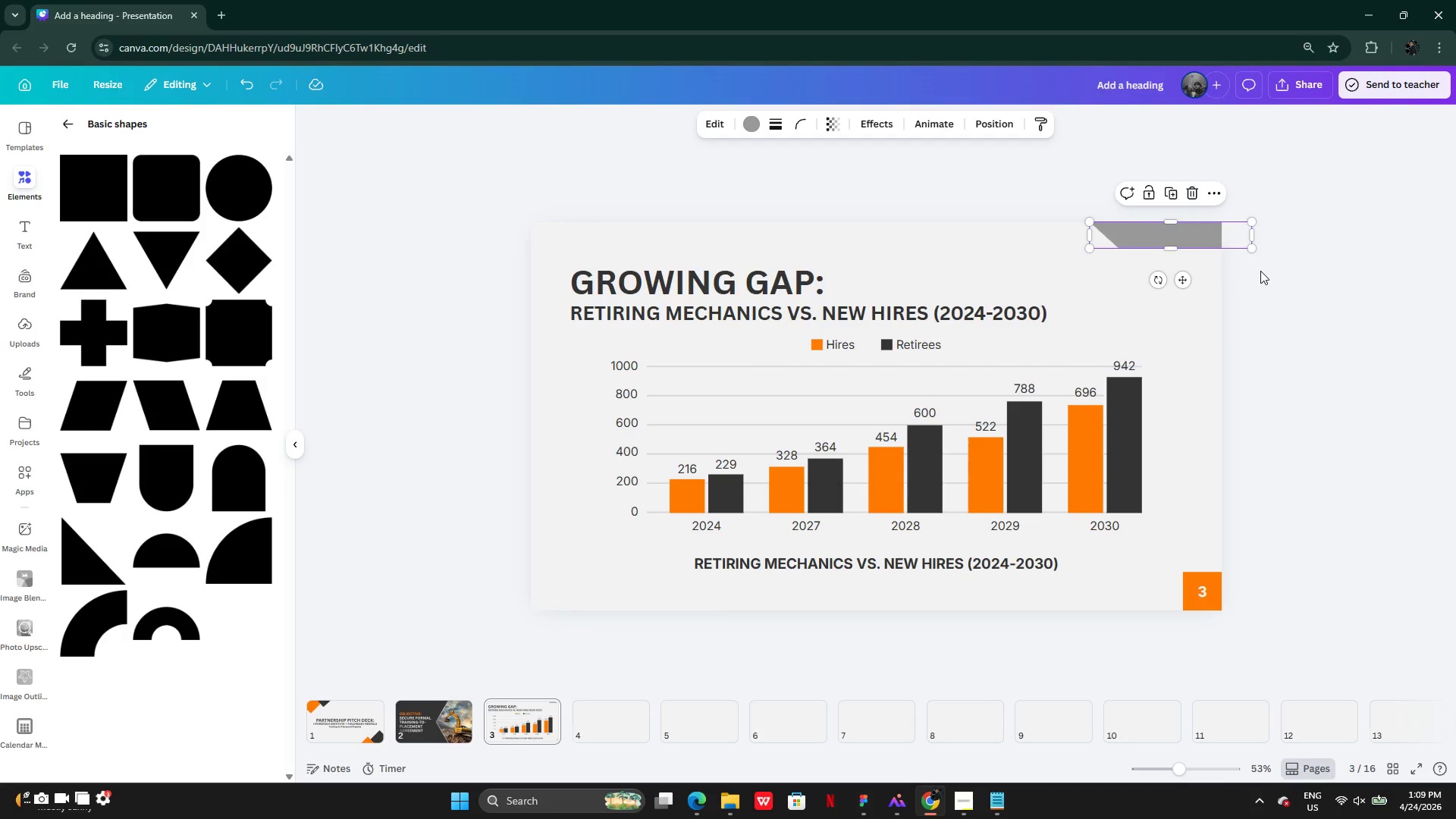 
left_click([1260, 271])
 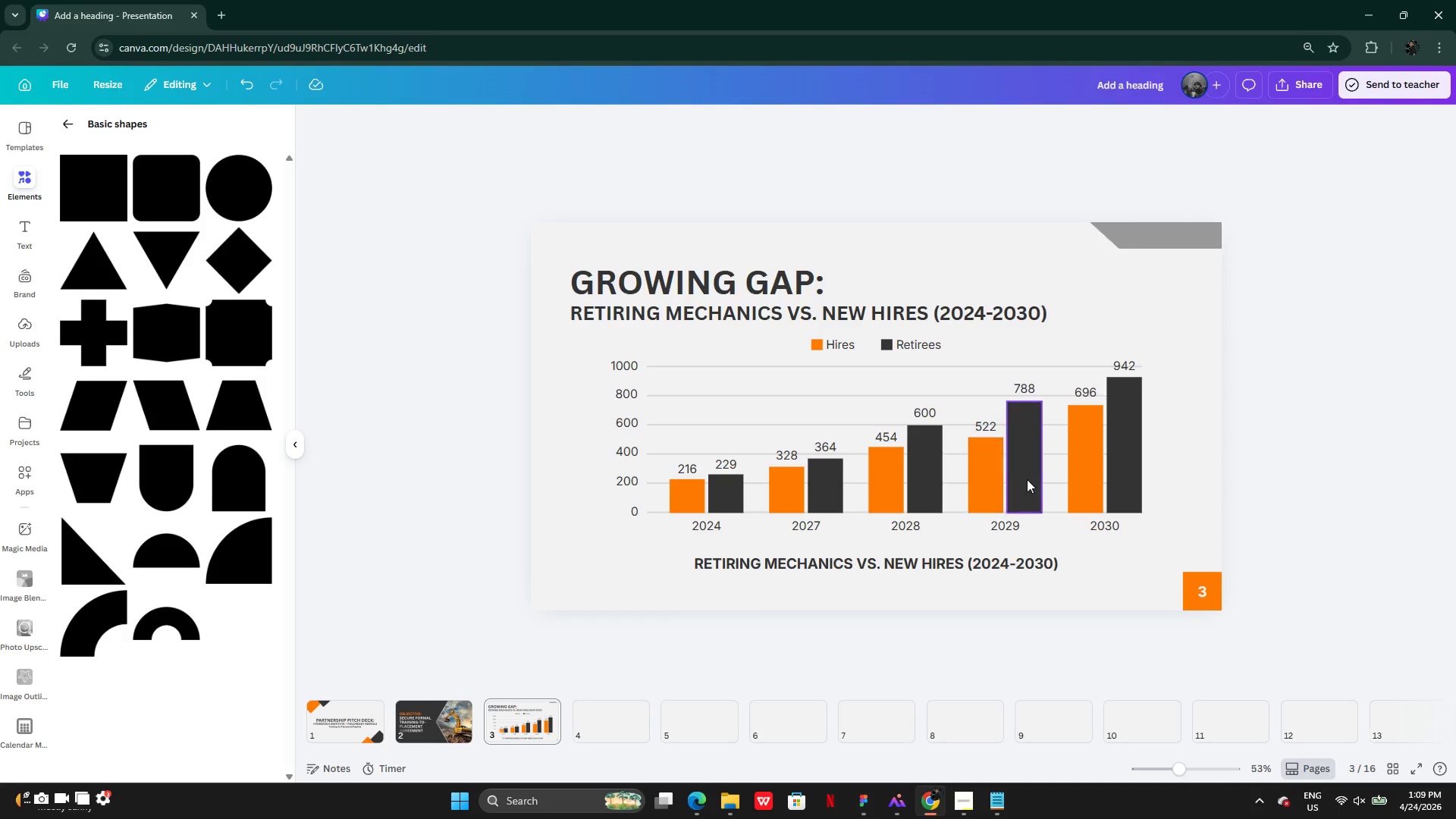 
wait(11.0)
 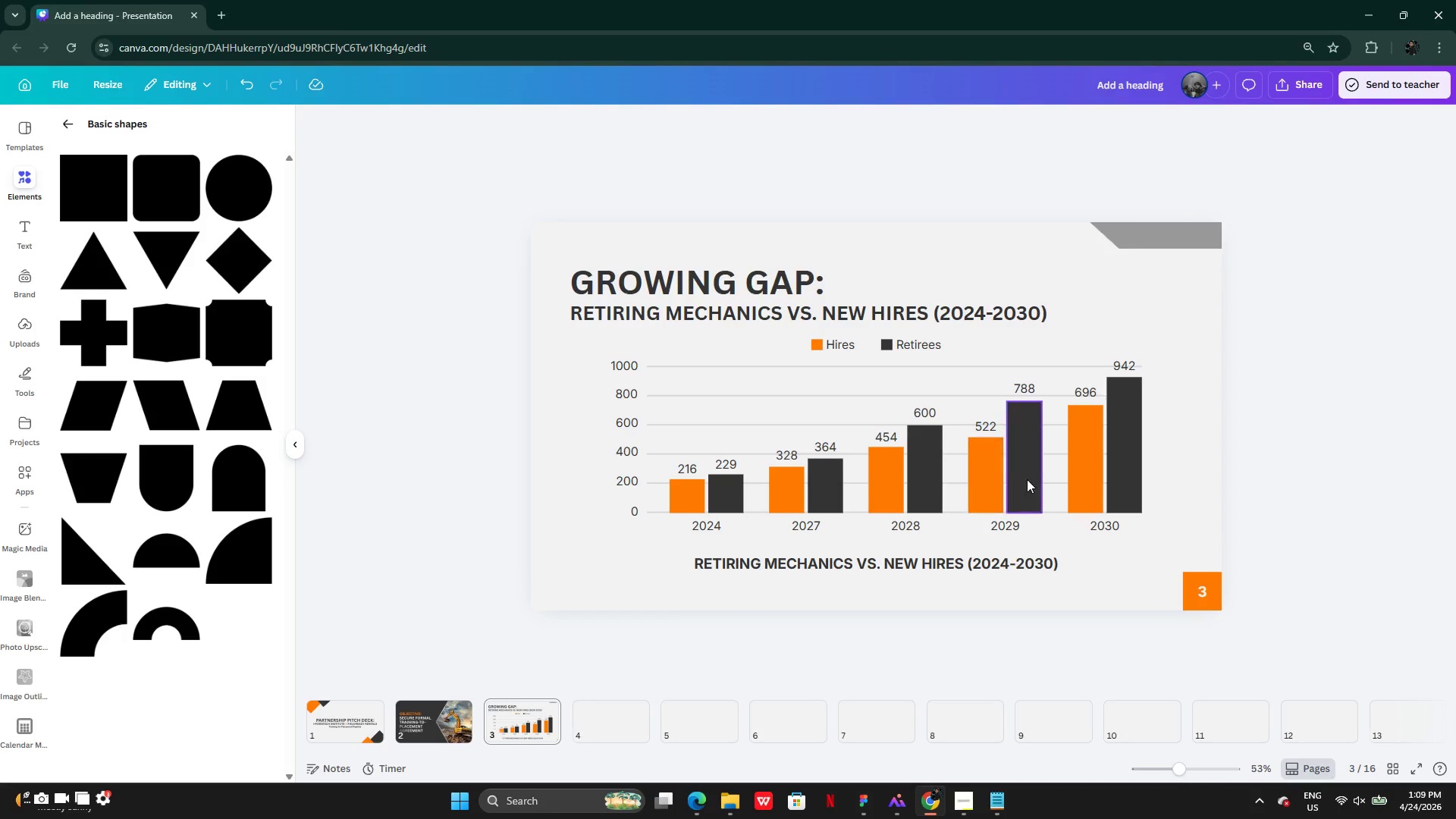 
left_click([1201, 588])
 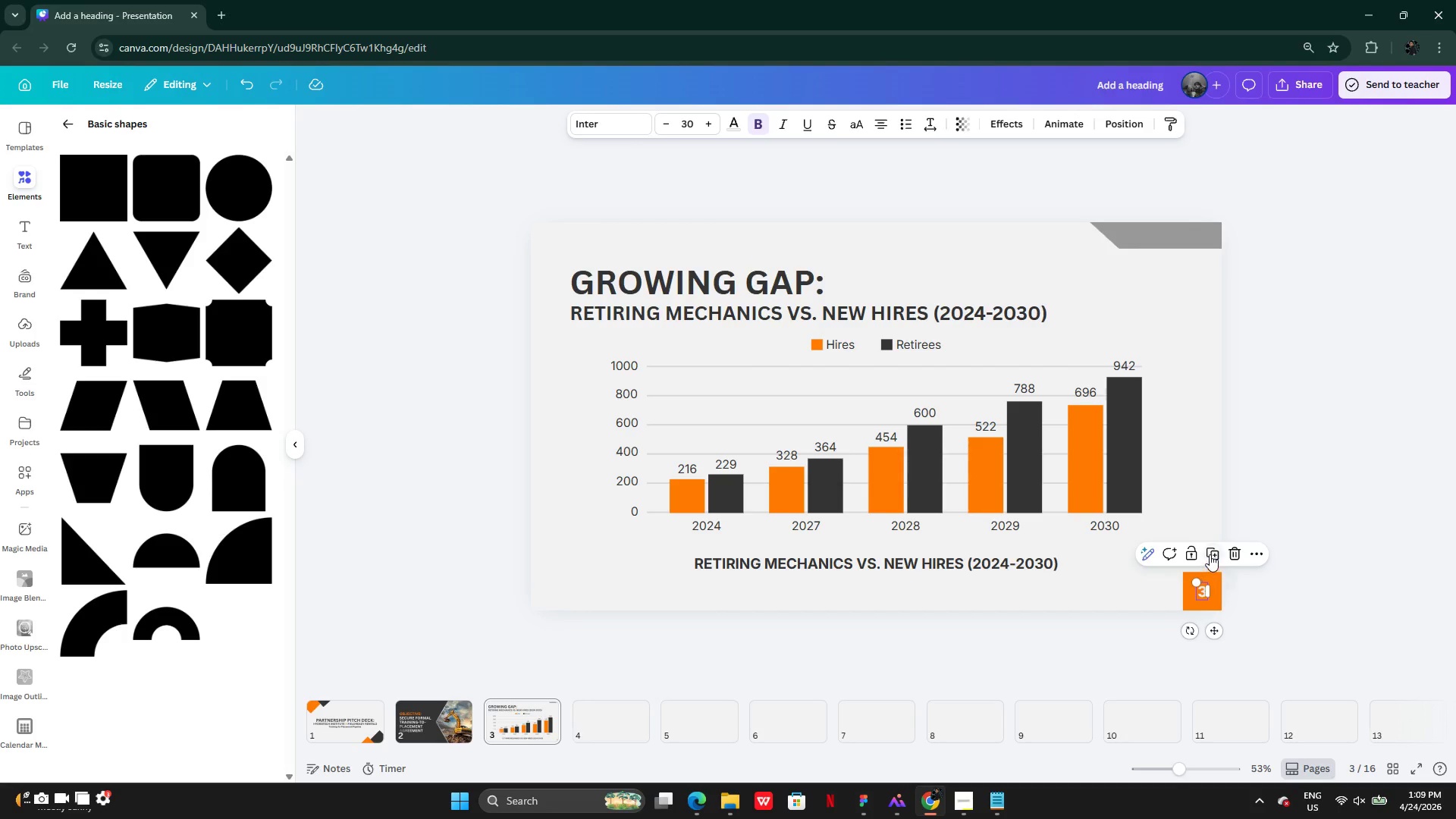 
left_click([1210, 553])
 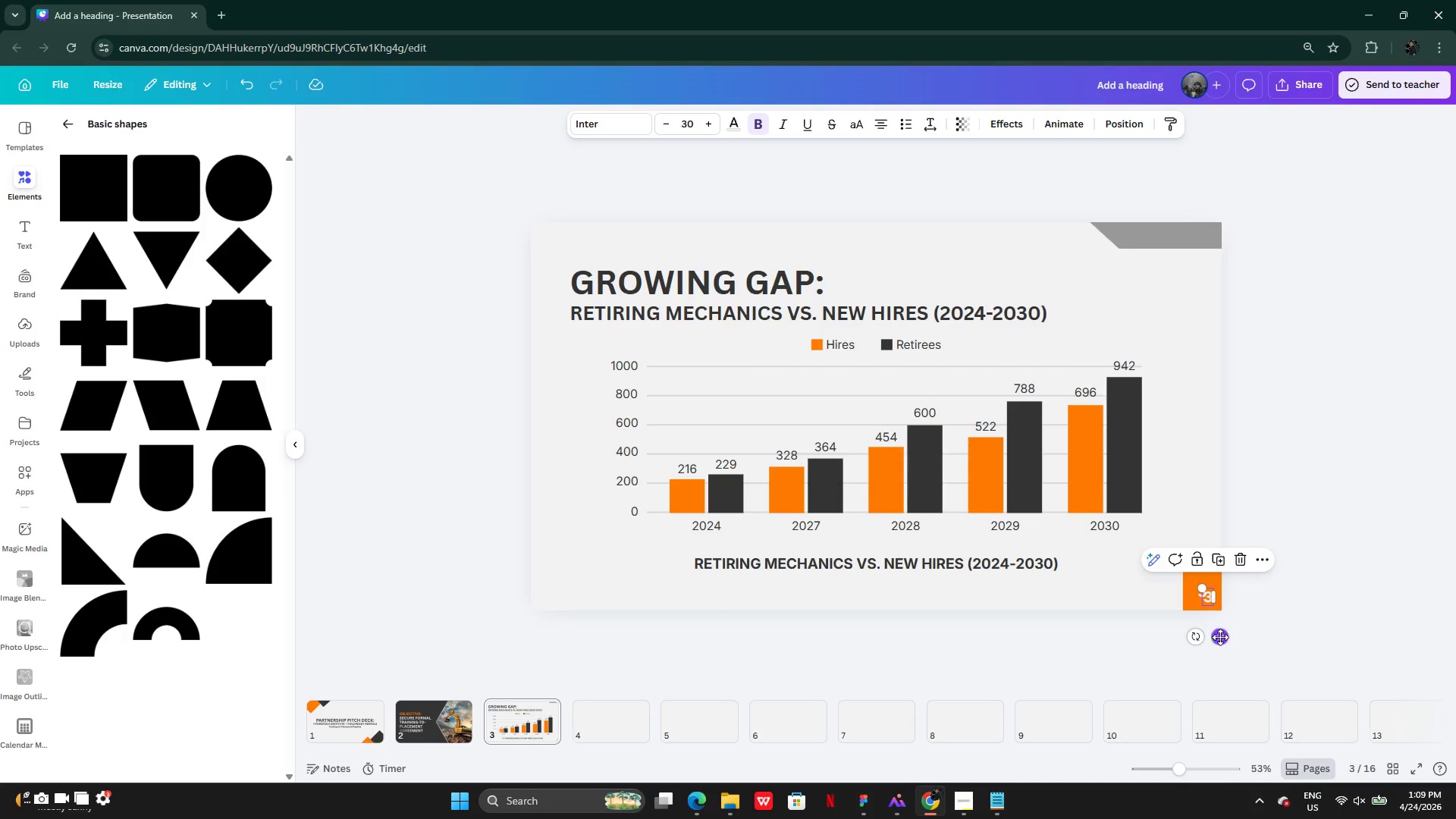 
left_click_drag(start_coordinate=[1220, 636], to_coordinate=[1181, 277])
 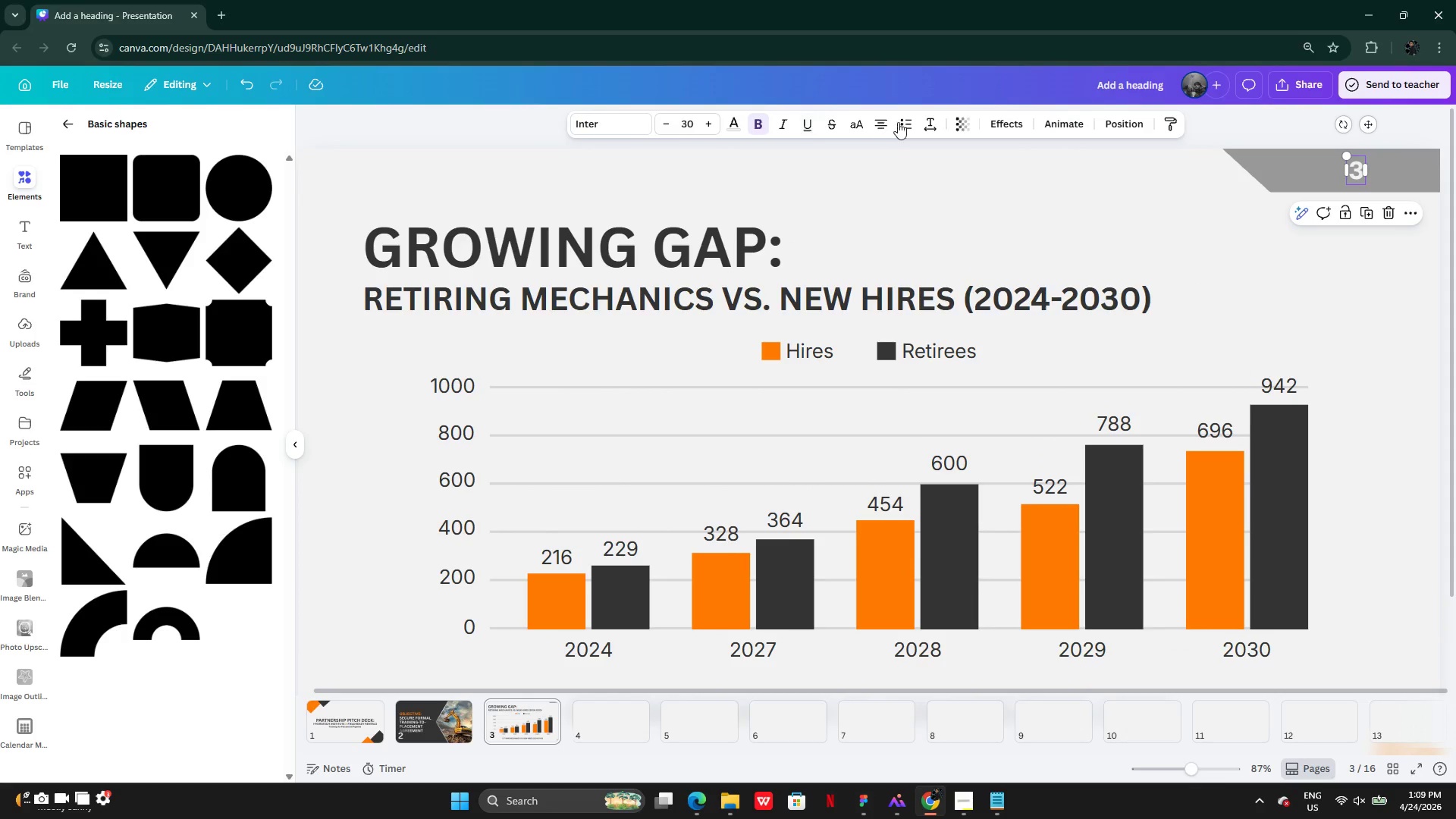 
double_click([883, 126])
 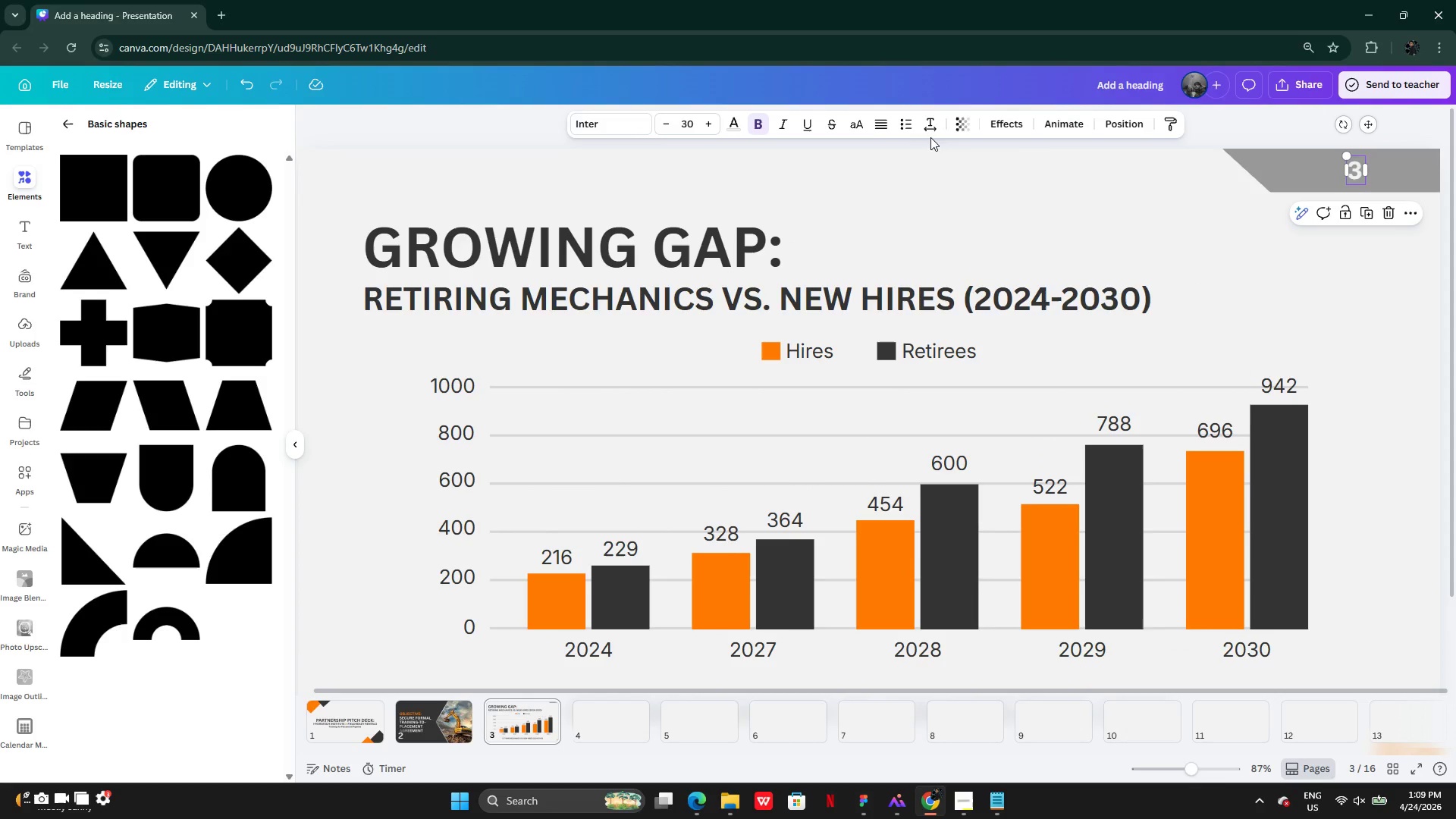 
left_click([878, 124])
 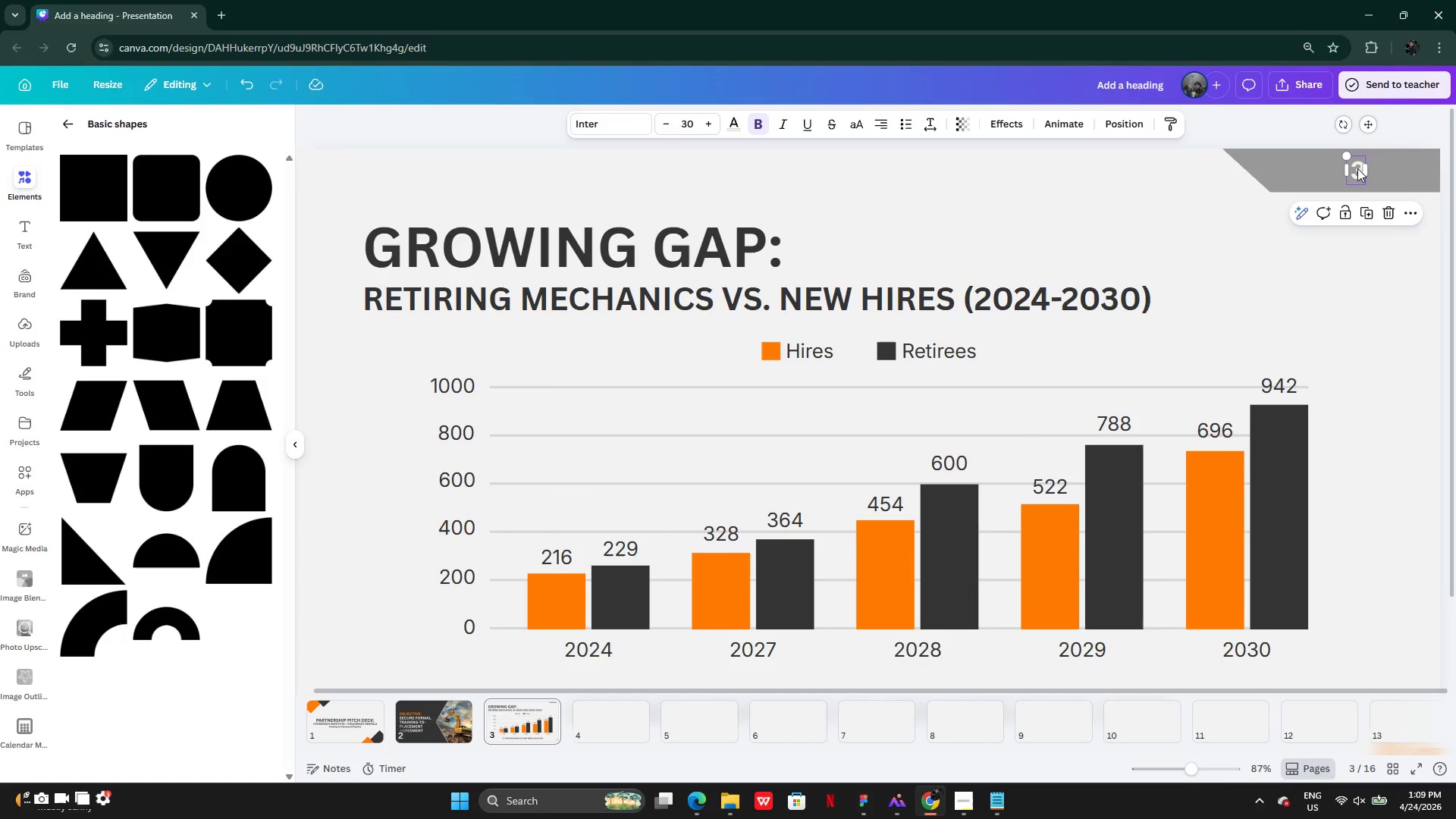 
double_click([1357, 168])
 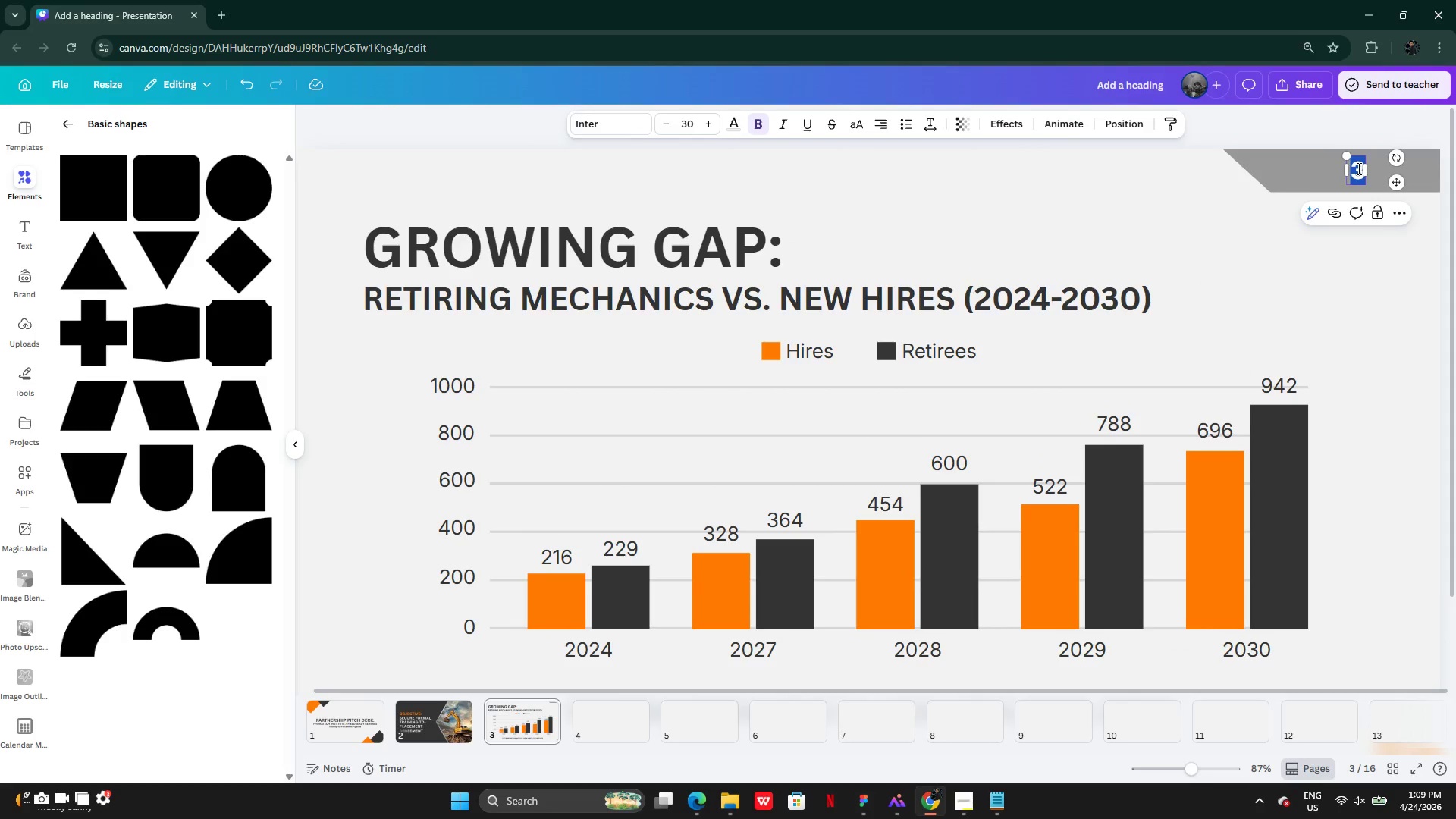 
type(ATA VITZ 1)
 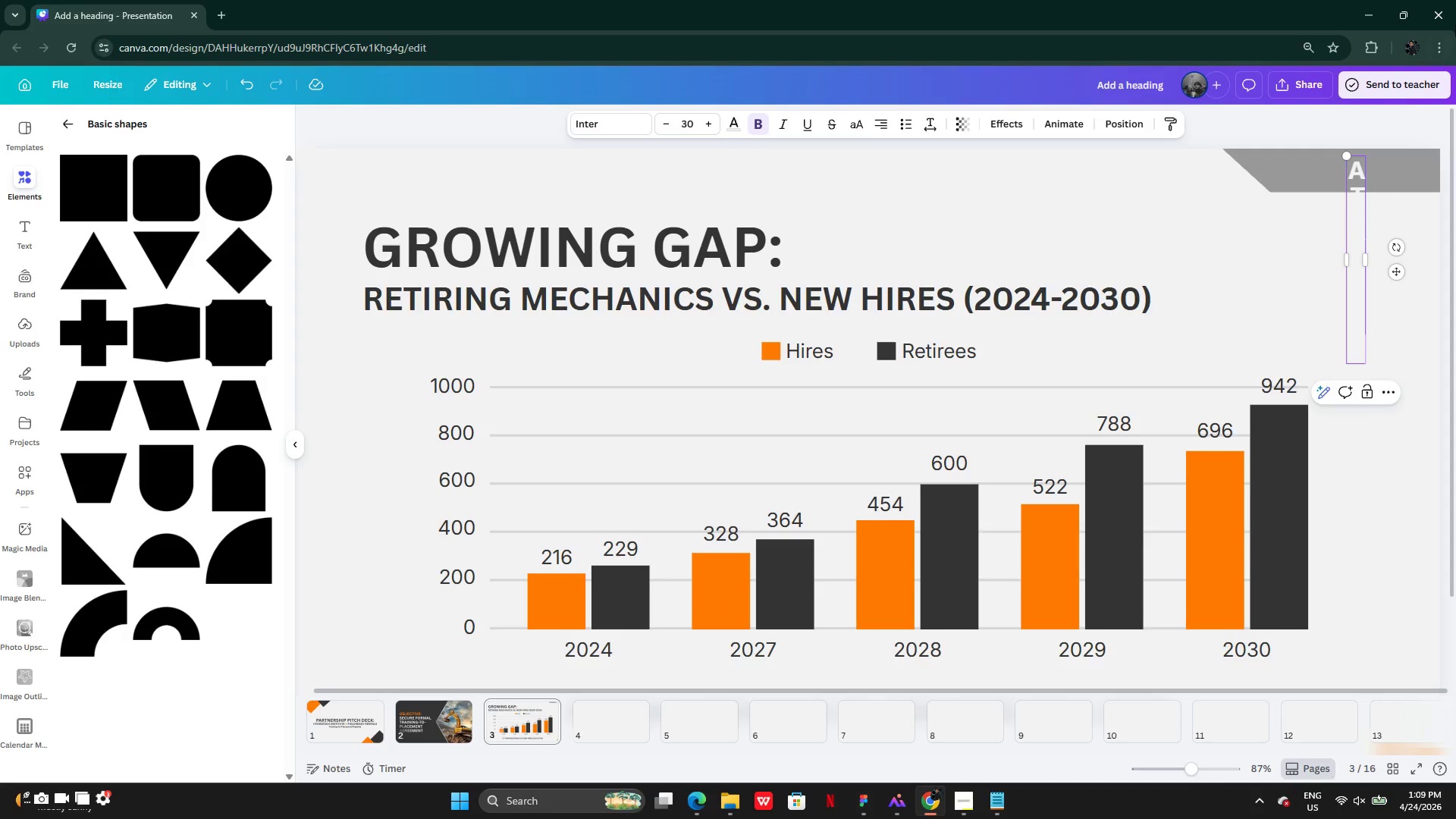 
key(CapsLock)
 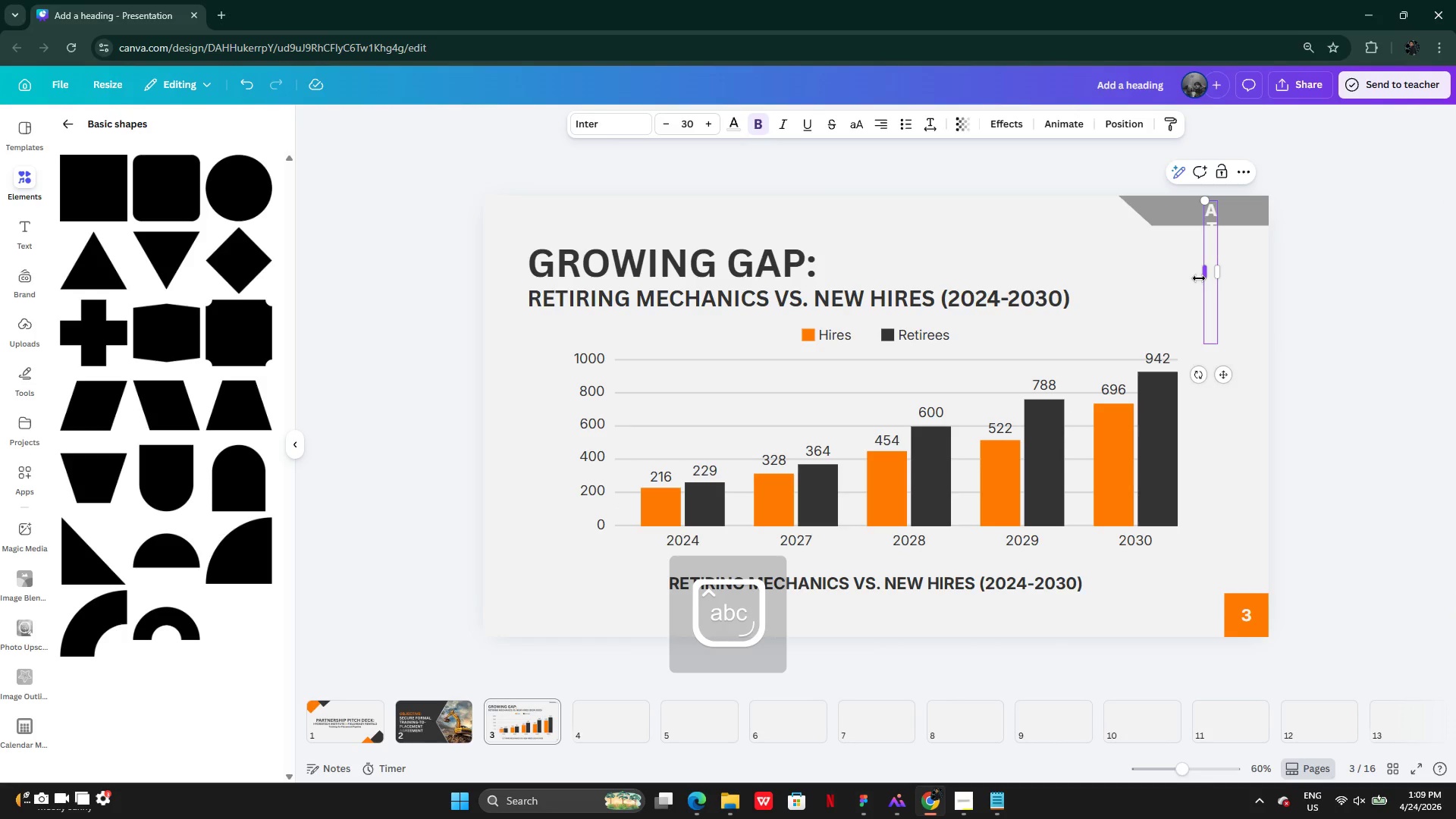 
left_click_drag(start_coordinate=[1203, 275], to_coordinate=[1119, 248])
 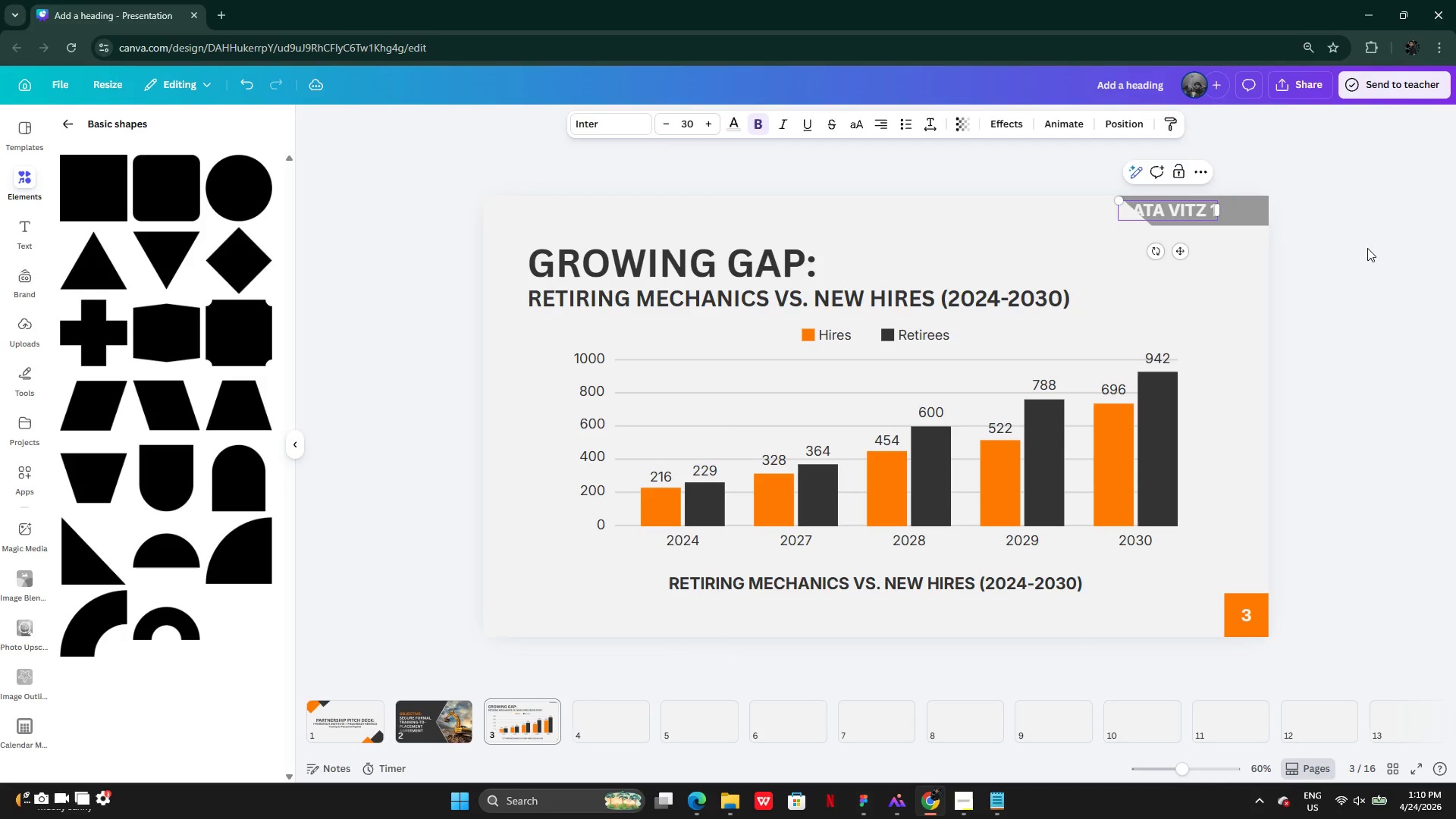 
left_click([1367, 248])
 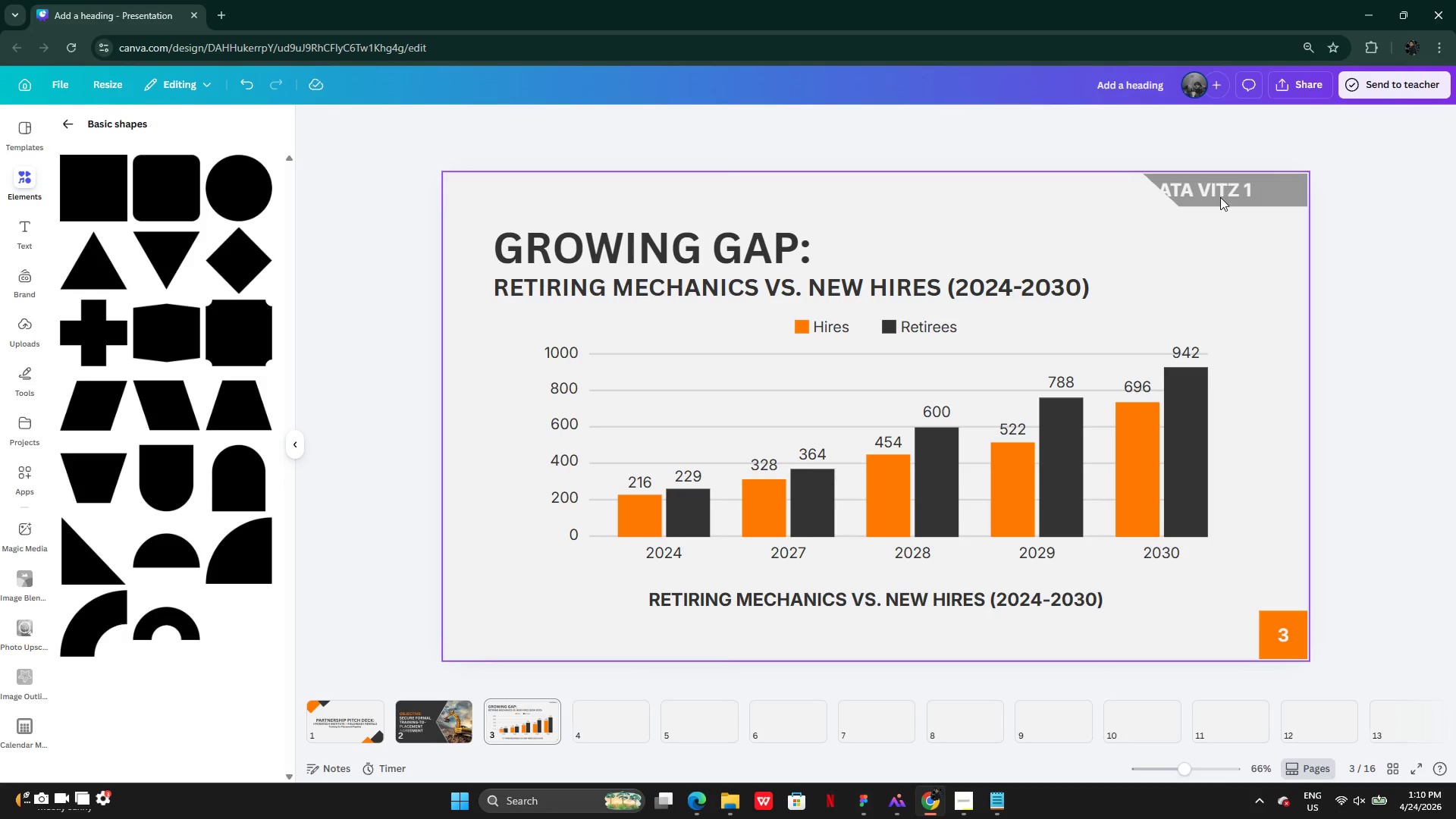 
left_click([1219, 189])
 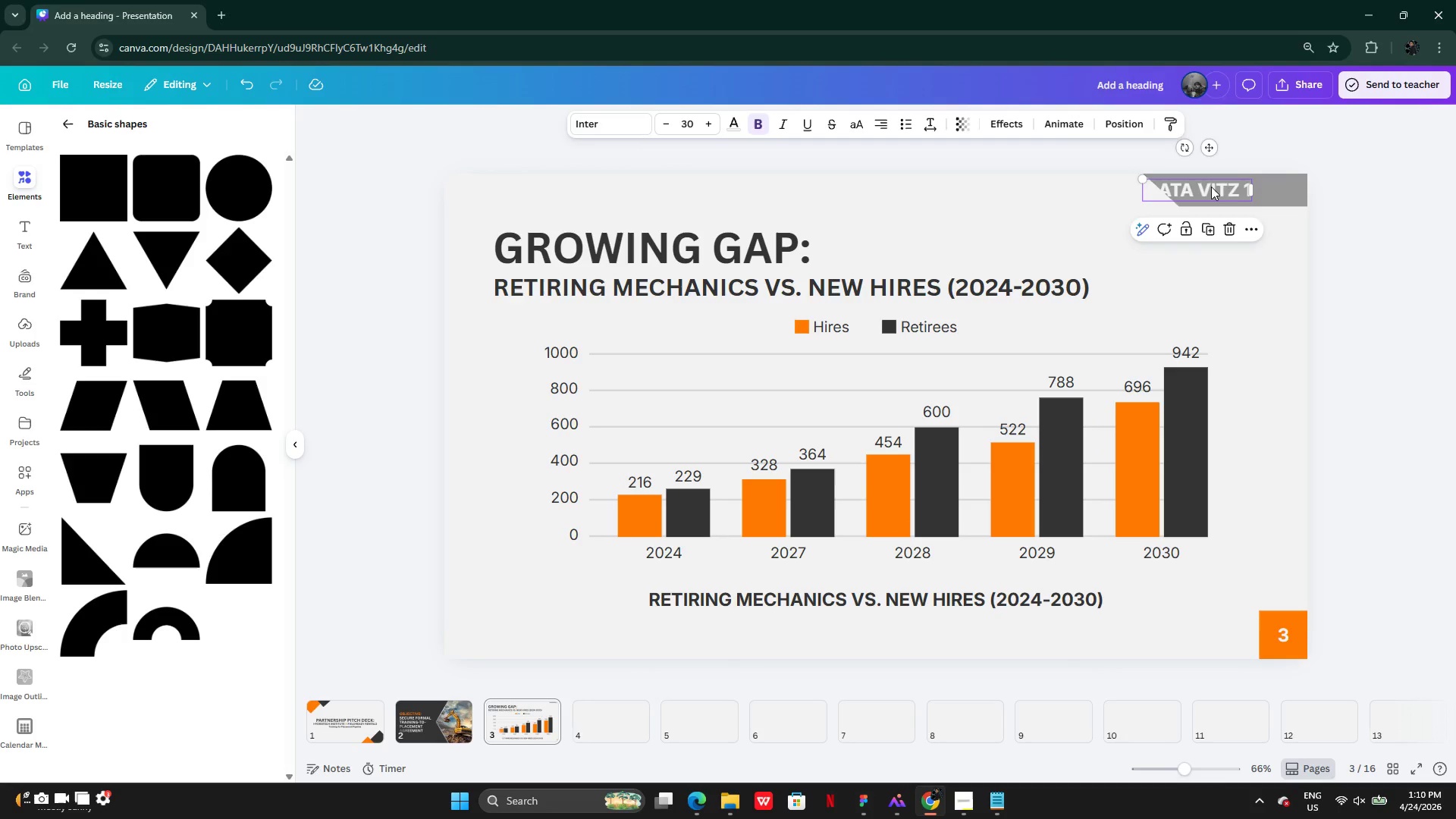 
left_click_drag(start_coordinate=[1211, 187], to_coordinate=[1250, 184])
 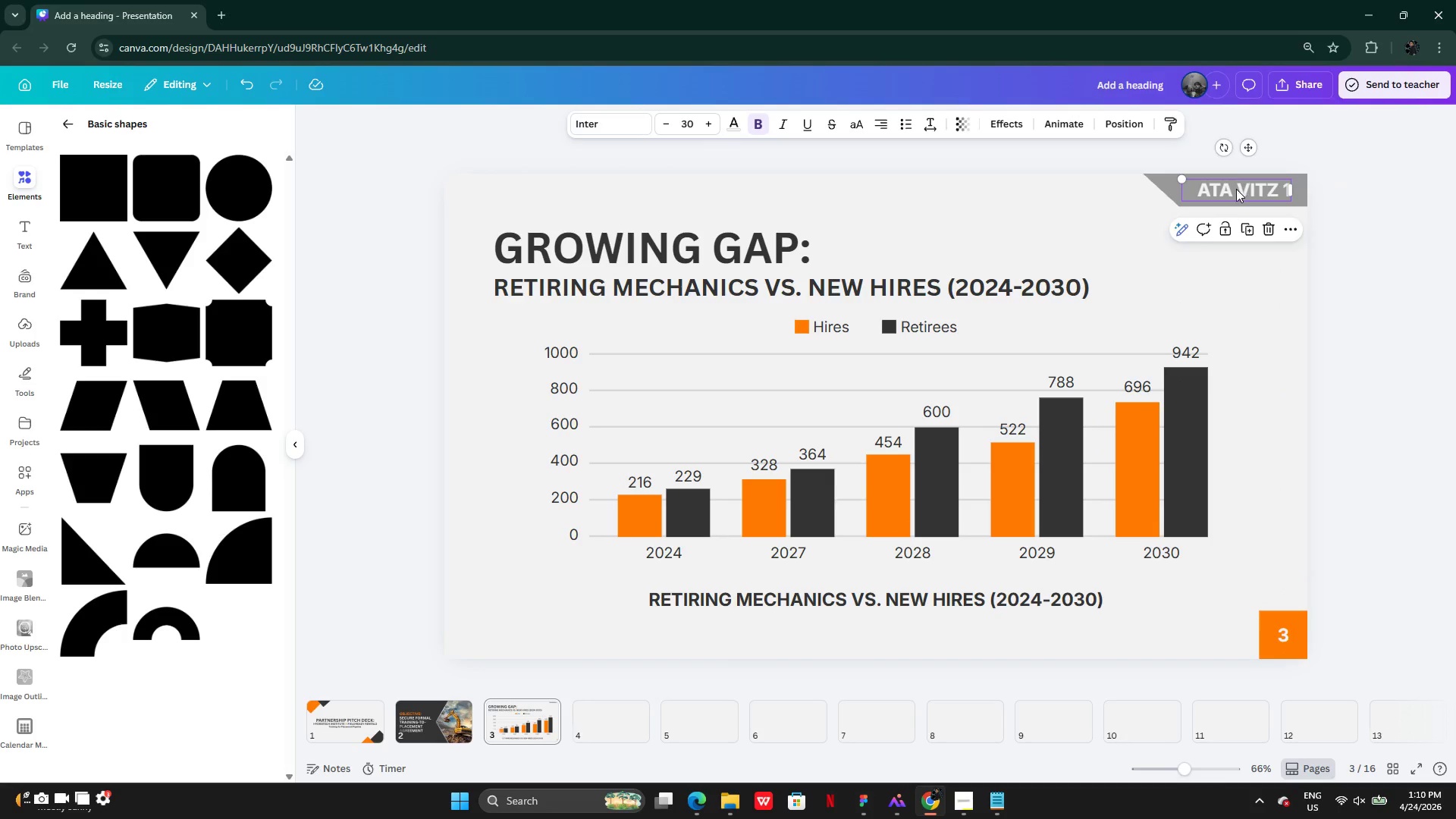 
left_click([1236, 189])
 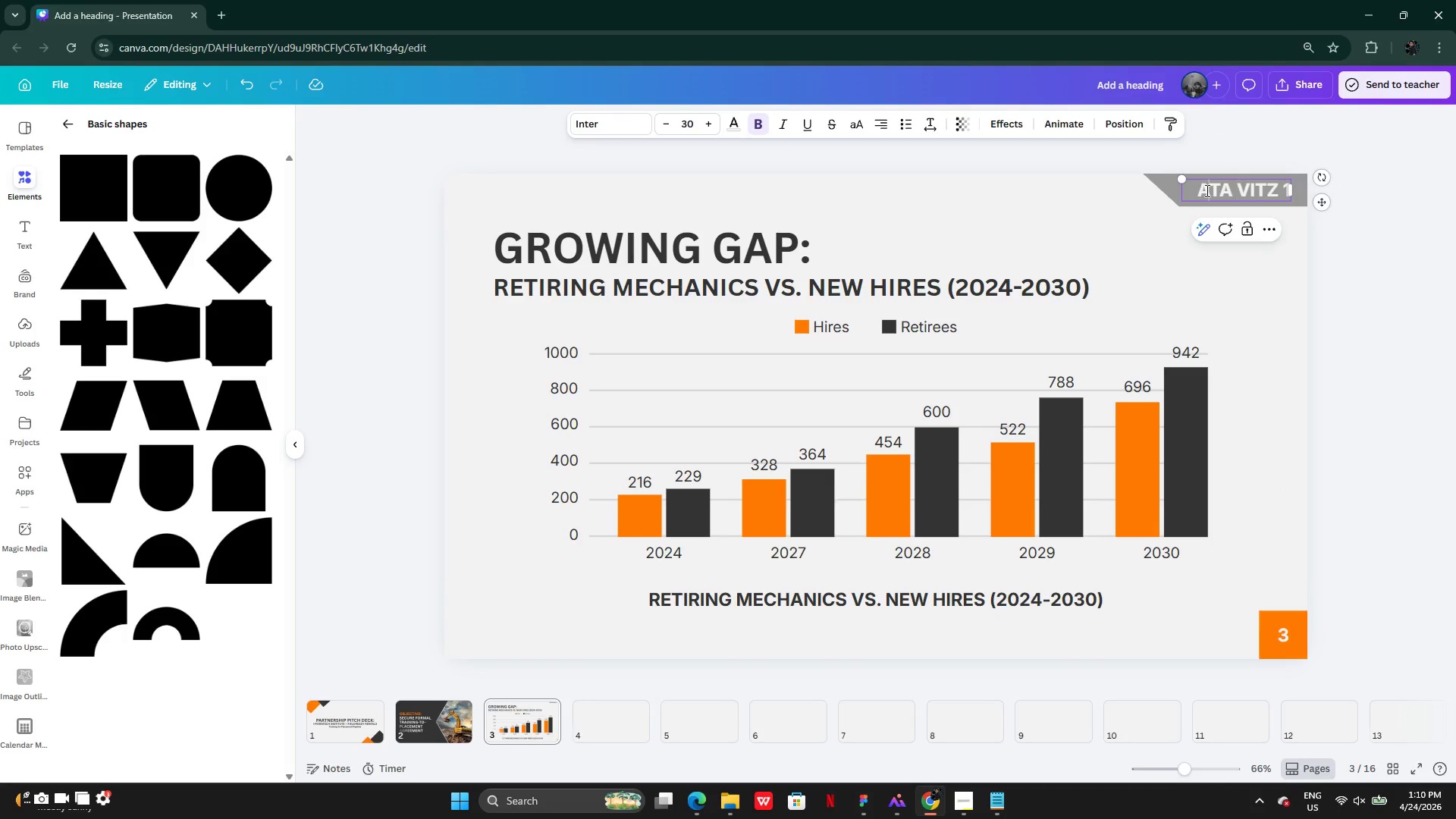 
left_click([1206, 190])
 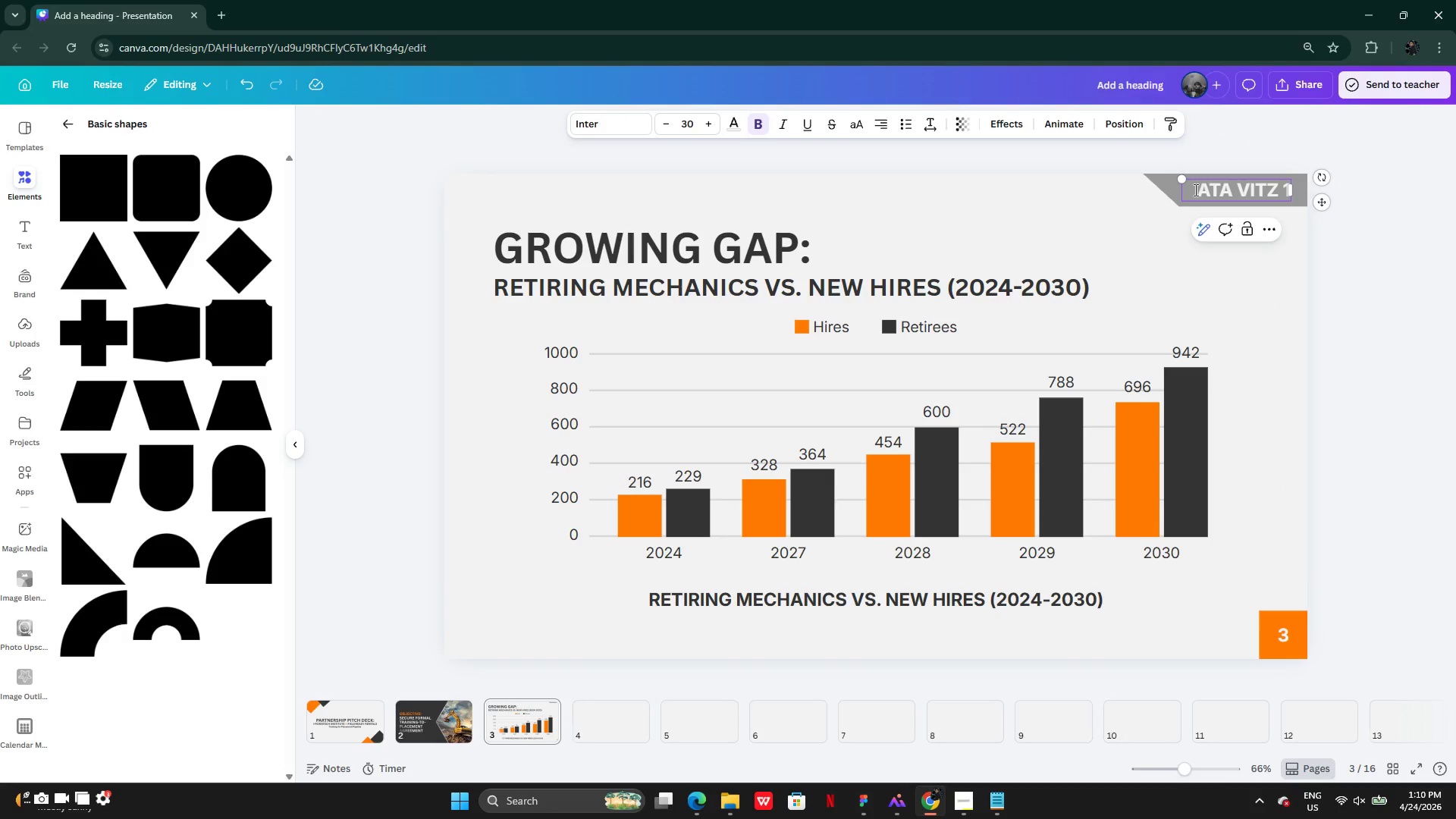 
left_click([1194, 190])
 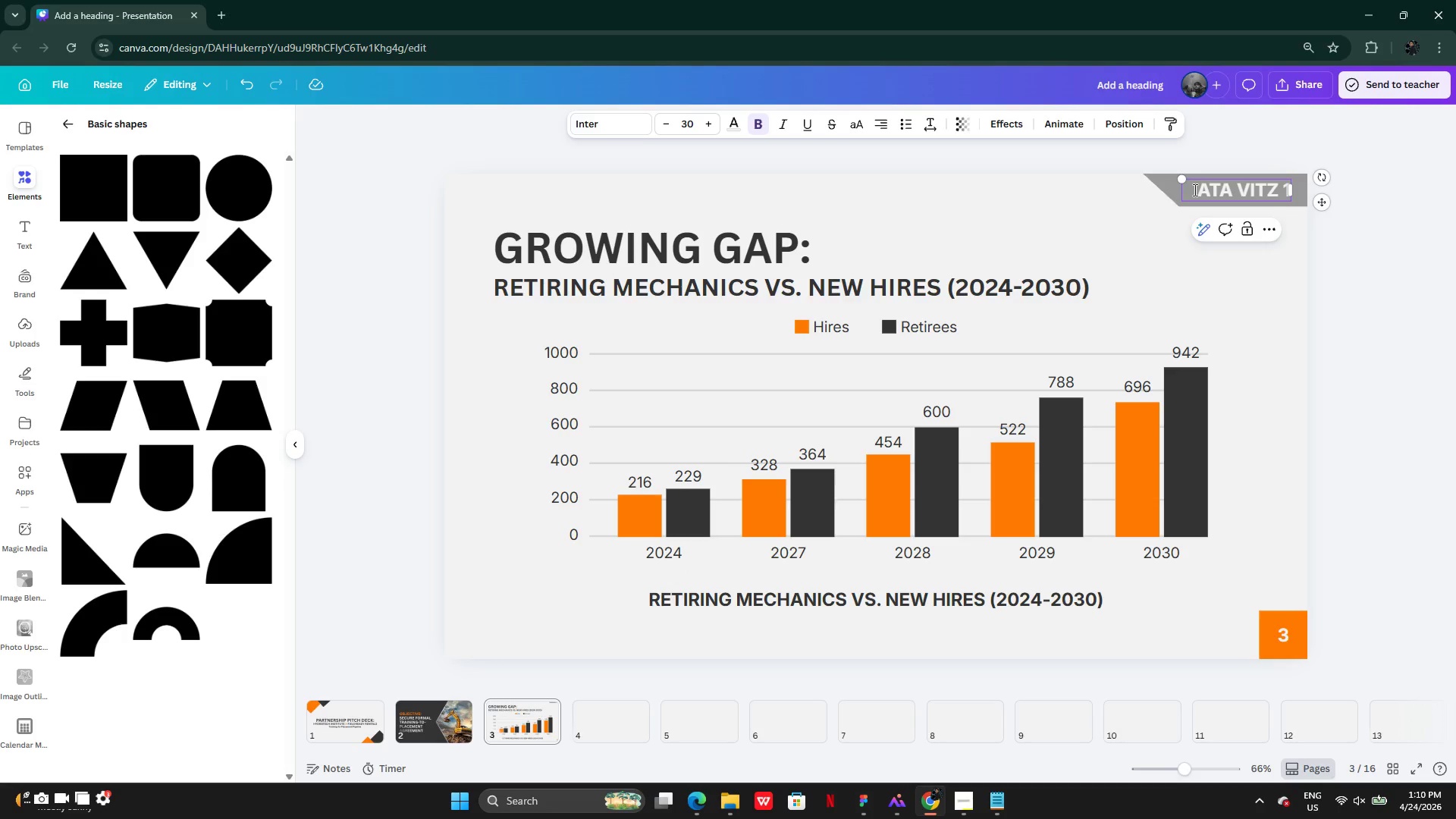 
key(CapsLock)
 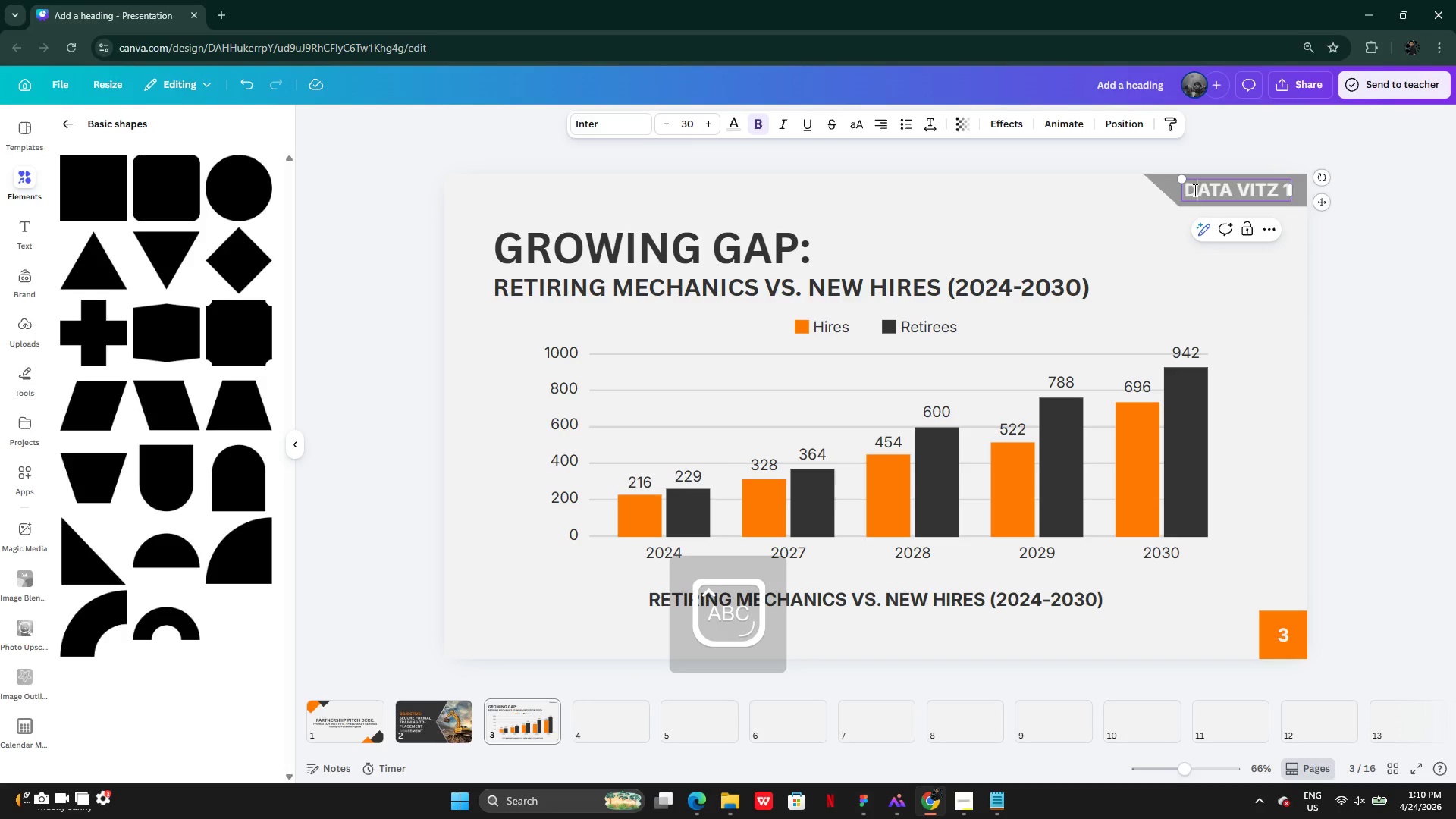 
key(D)
 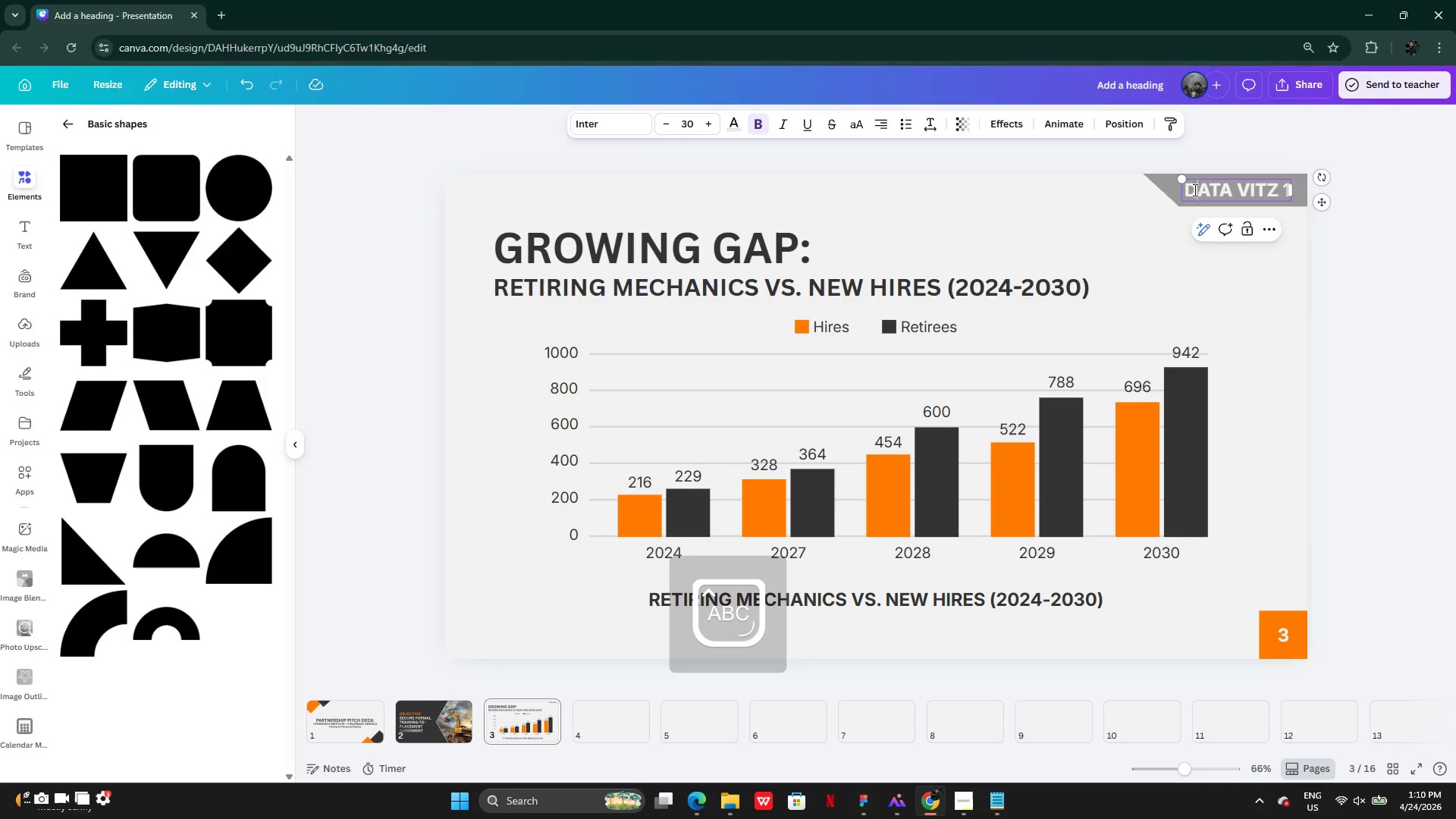 
key(CapsLock)
 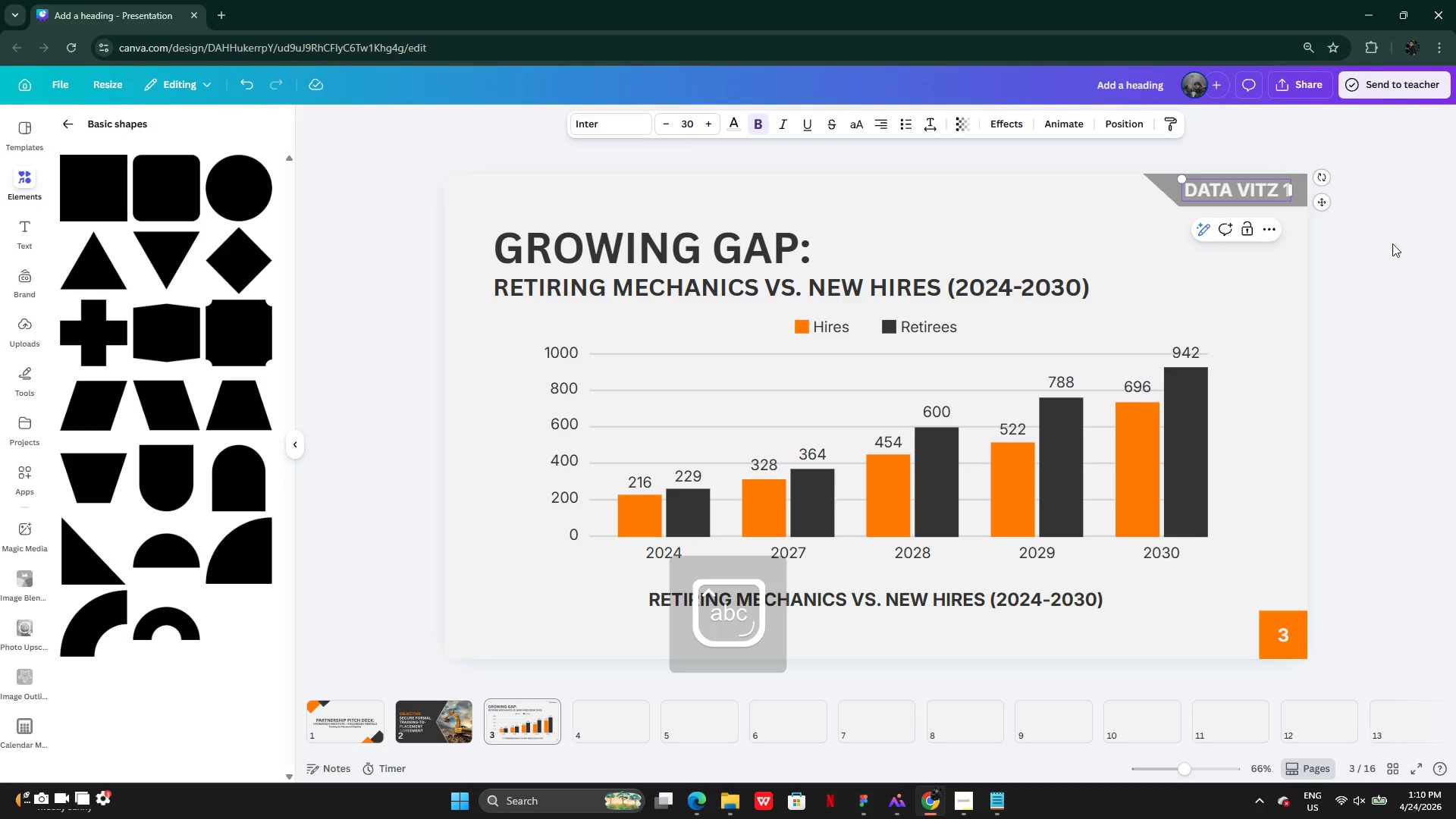 
left_click([1379, 247])
 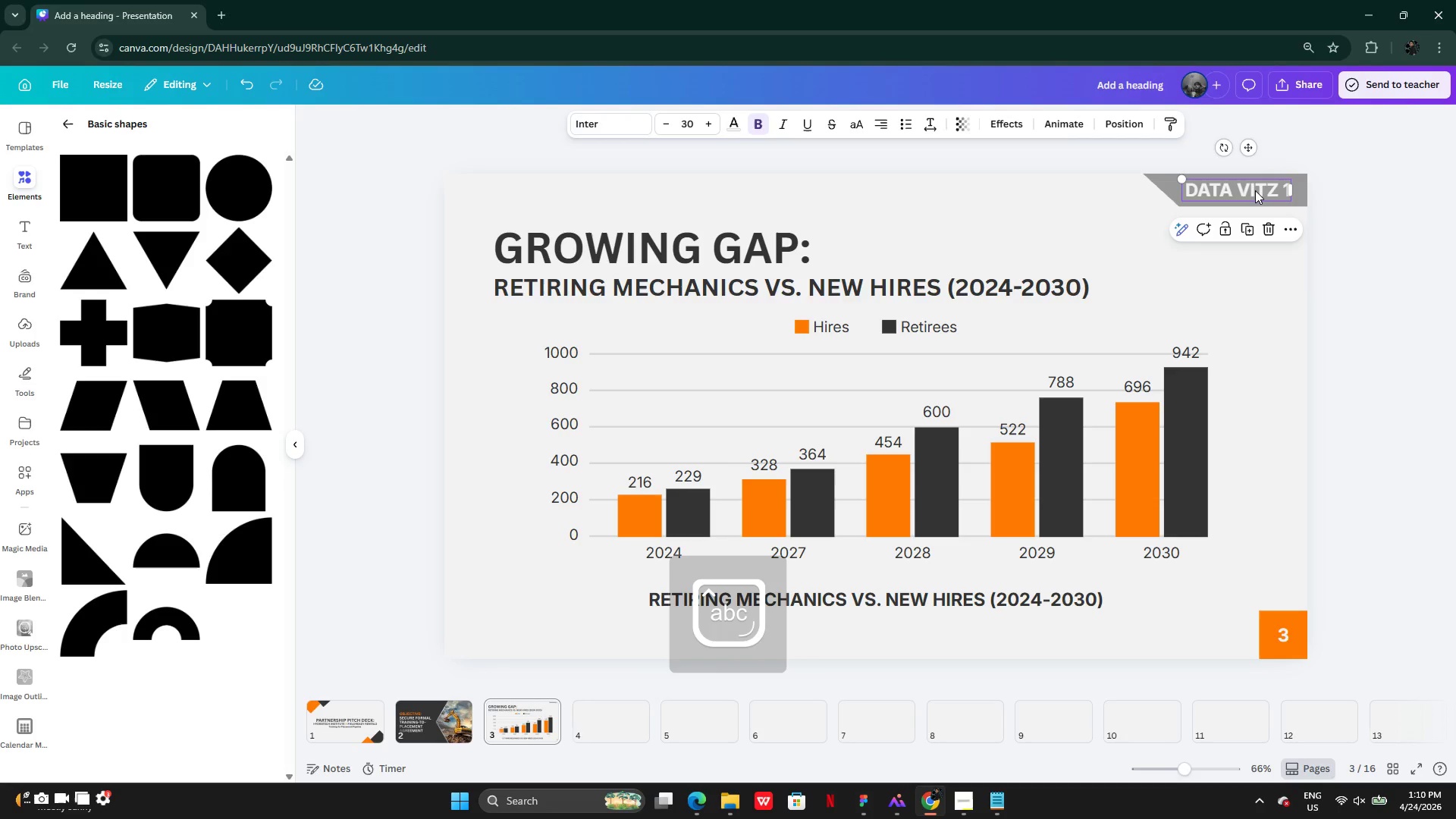 
left_click_drag(start_coordinate=[1256, 180], to_coordinate=[1266, 181])
 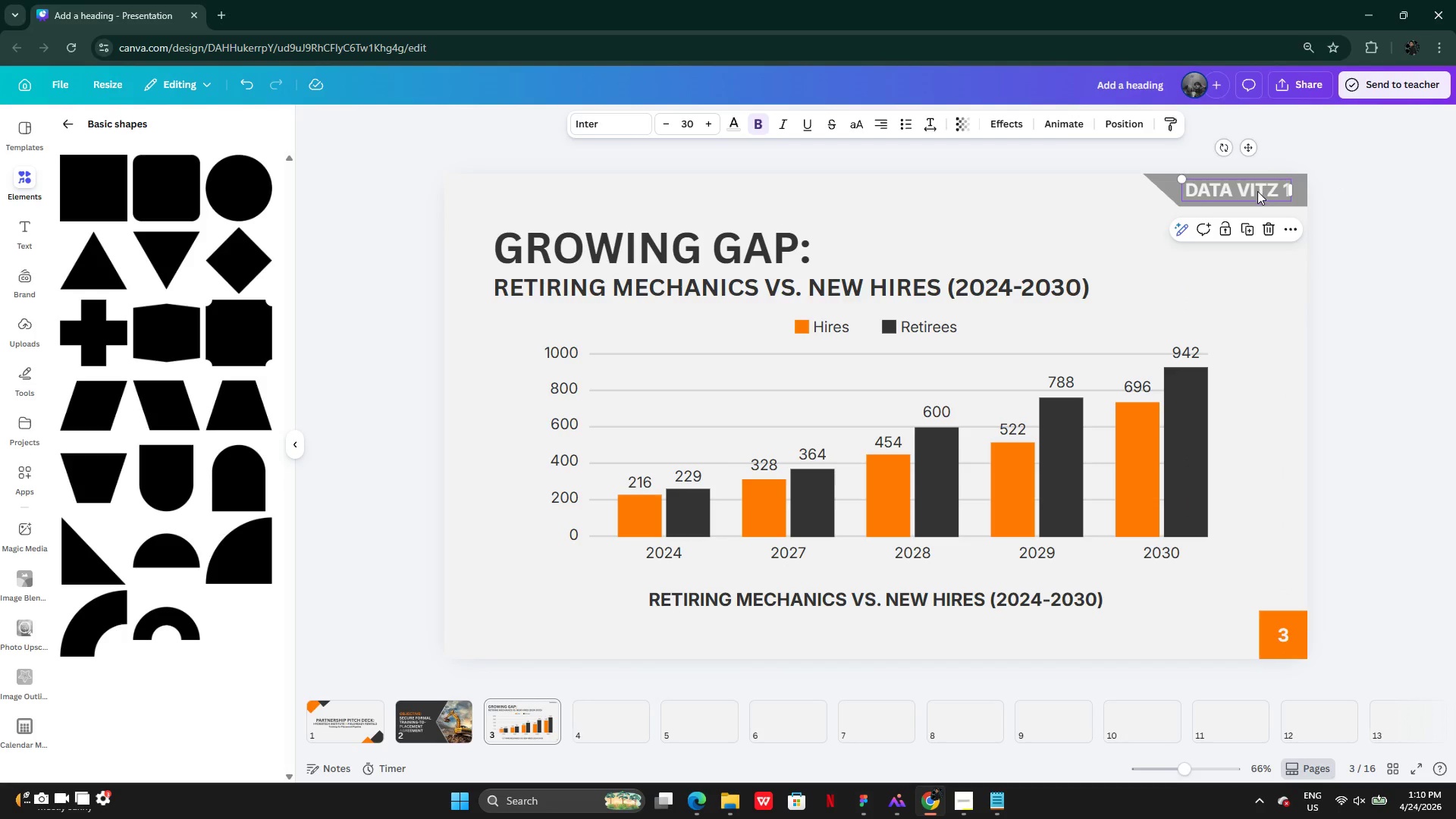 
wait(5.3)
 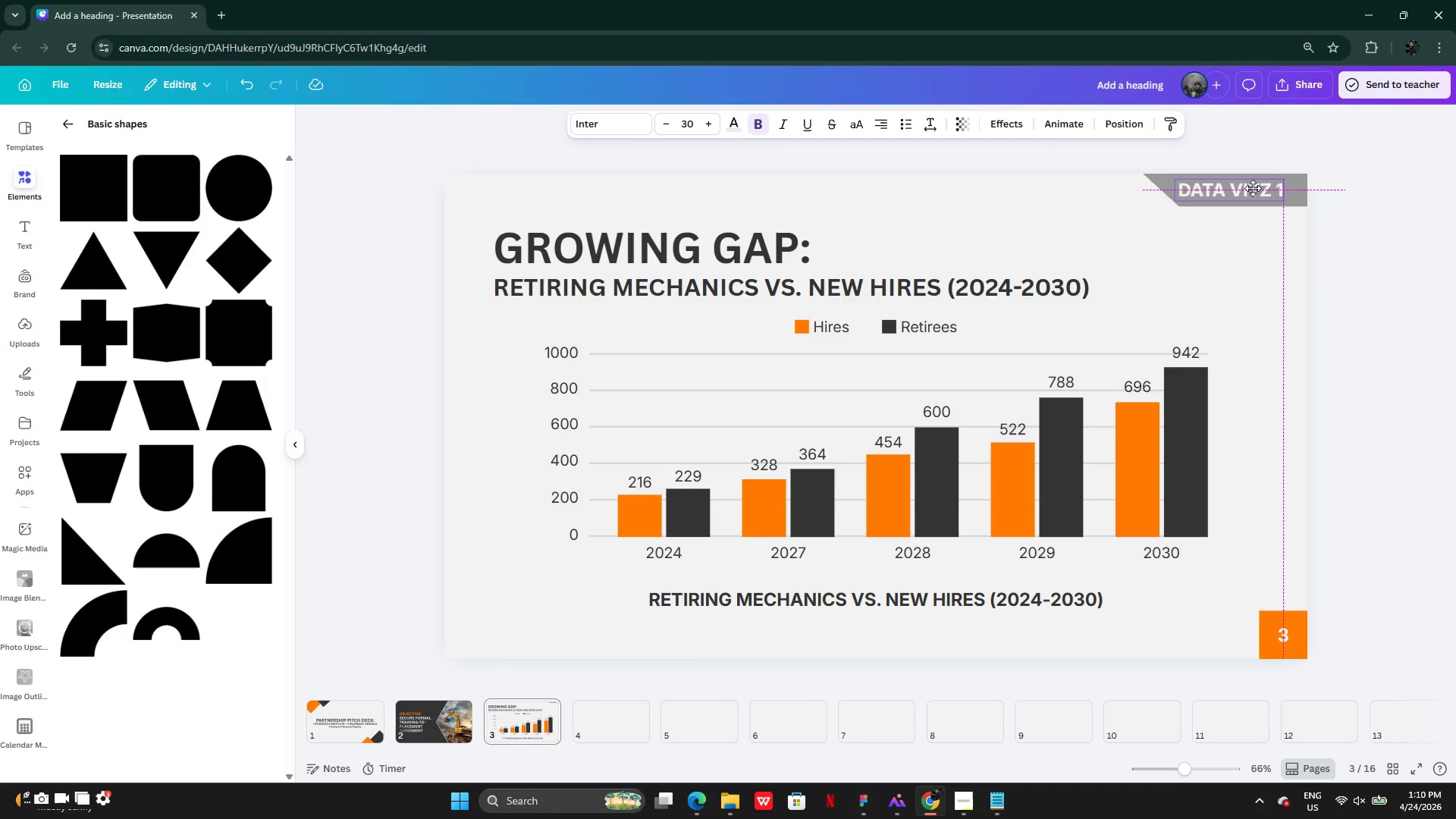 
left_click([1283, 632])
 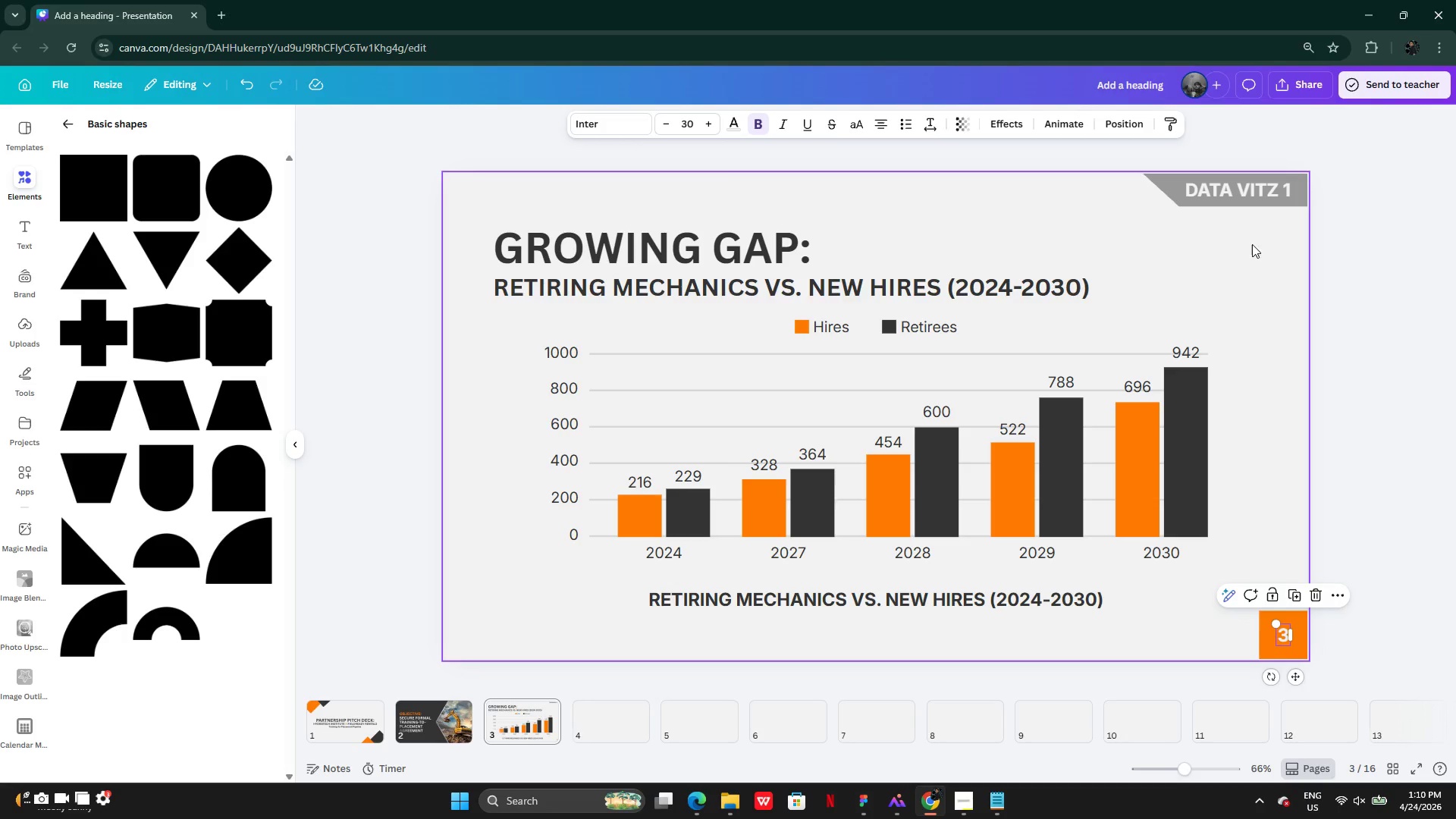 
left_click([1254, 187])
 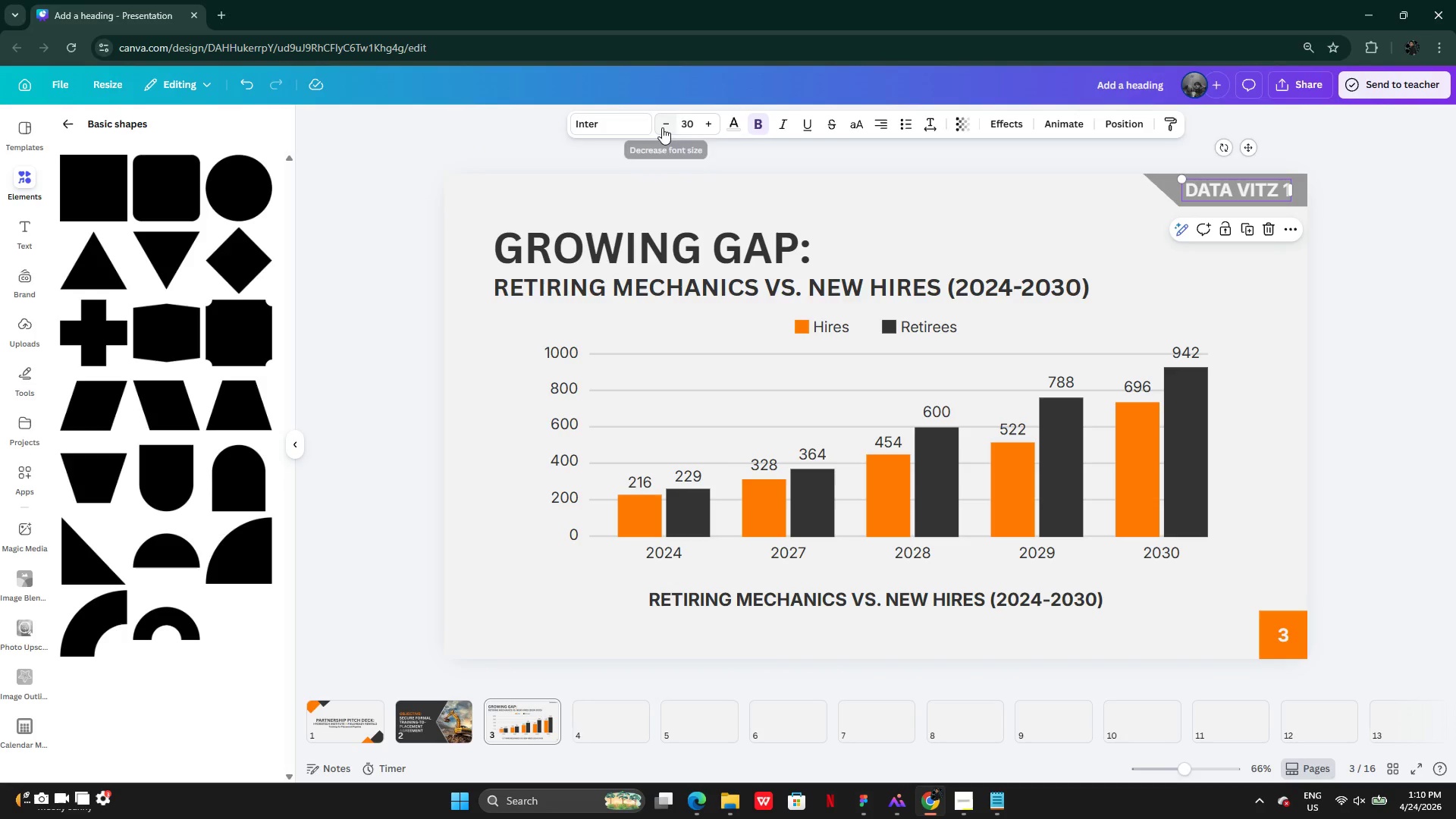 
double_click([662, 127])
 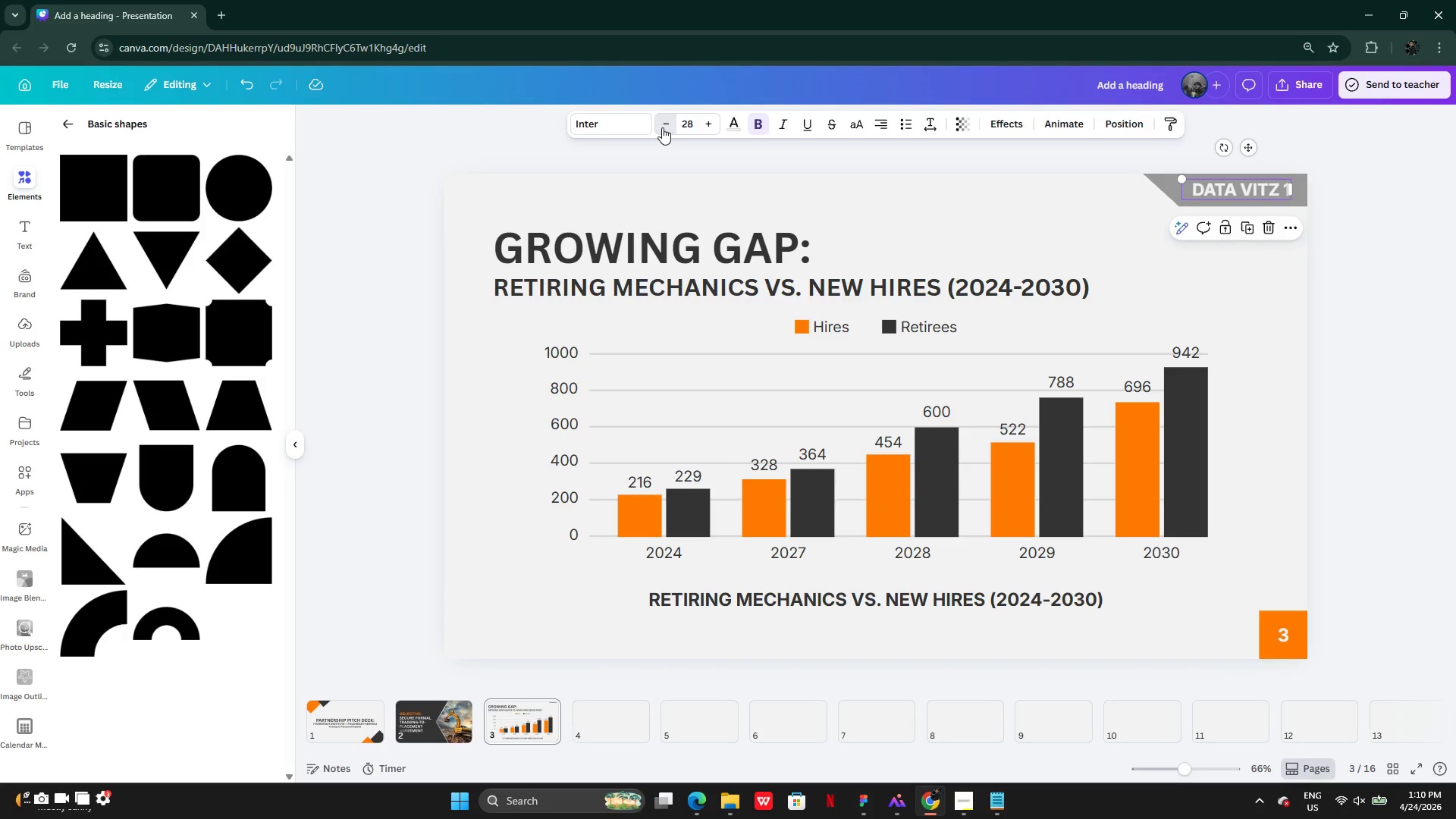 
triple_click([662, 127])
 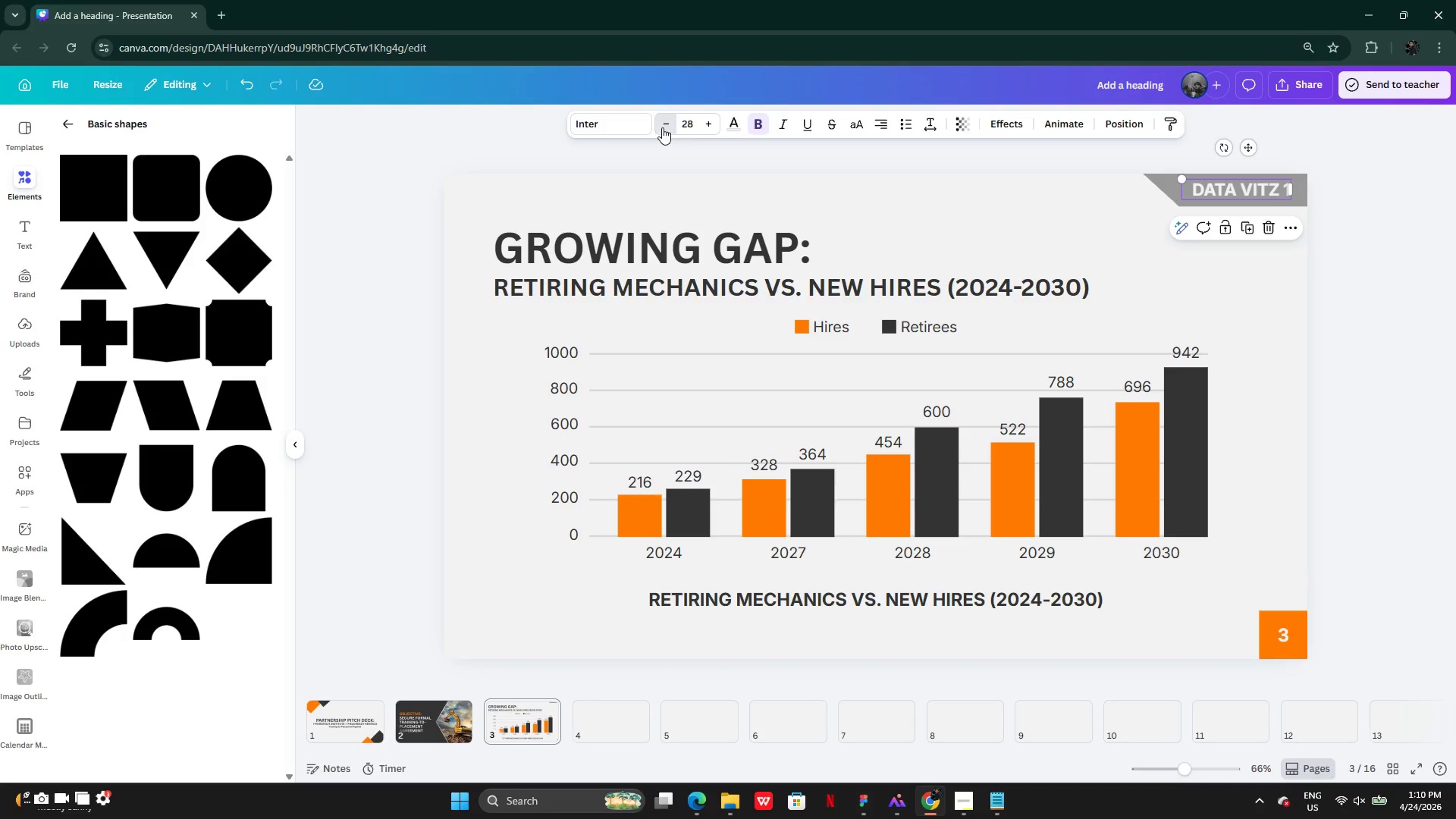 
triple_click([662, 127])
 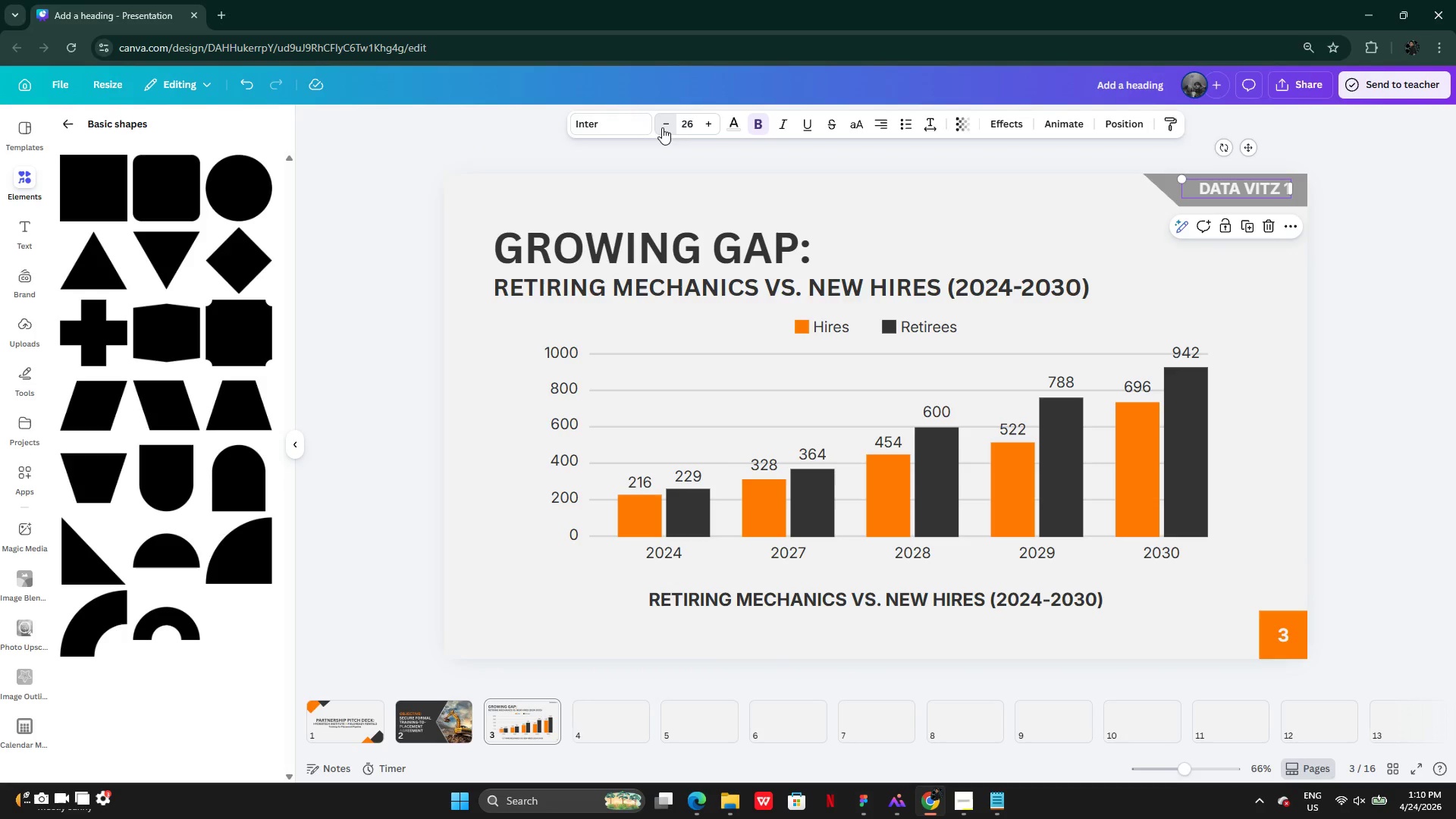 
triple_click([662, 127])
 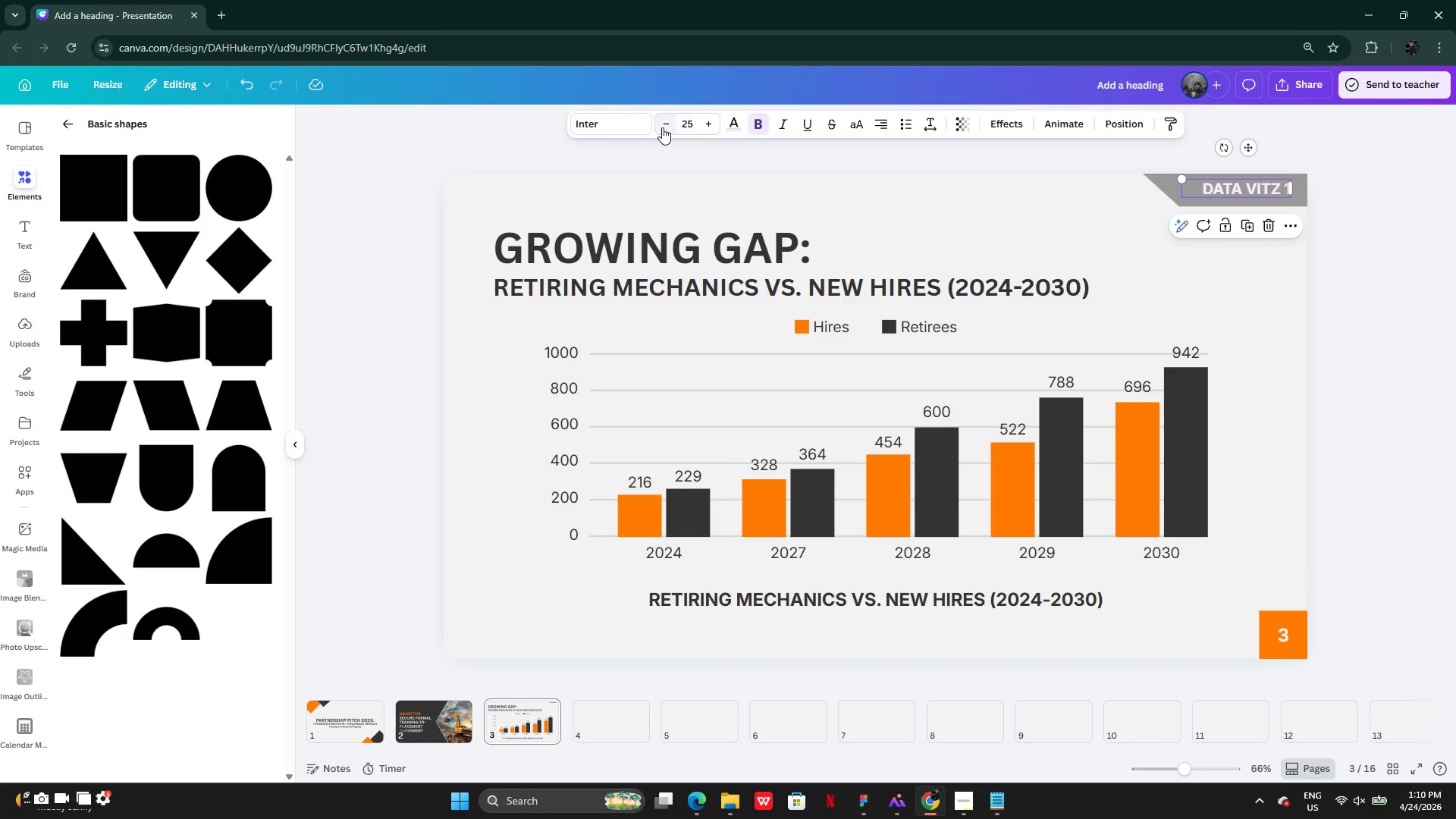 
triple_click([662, 127])
 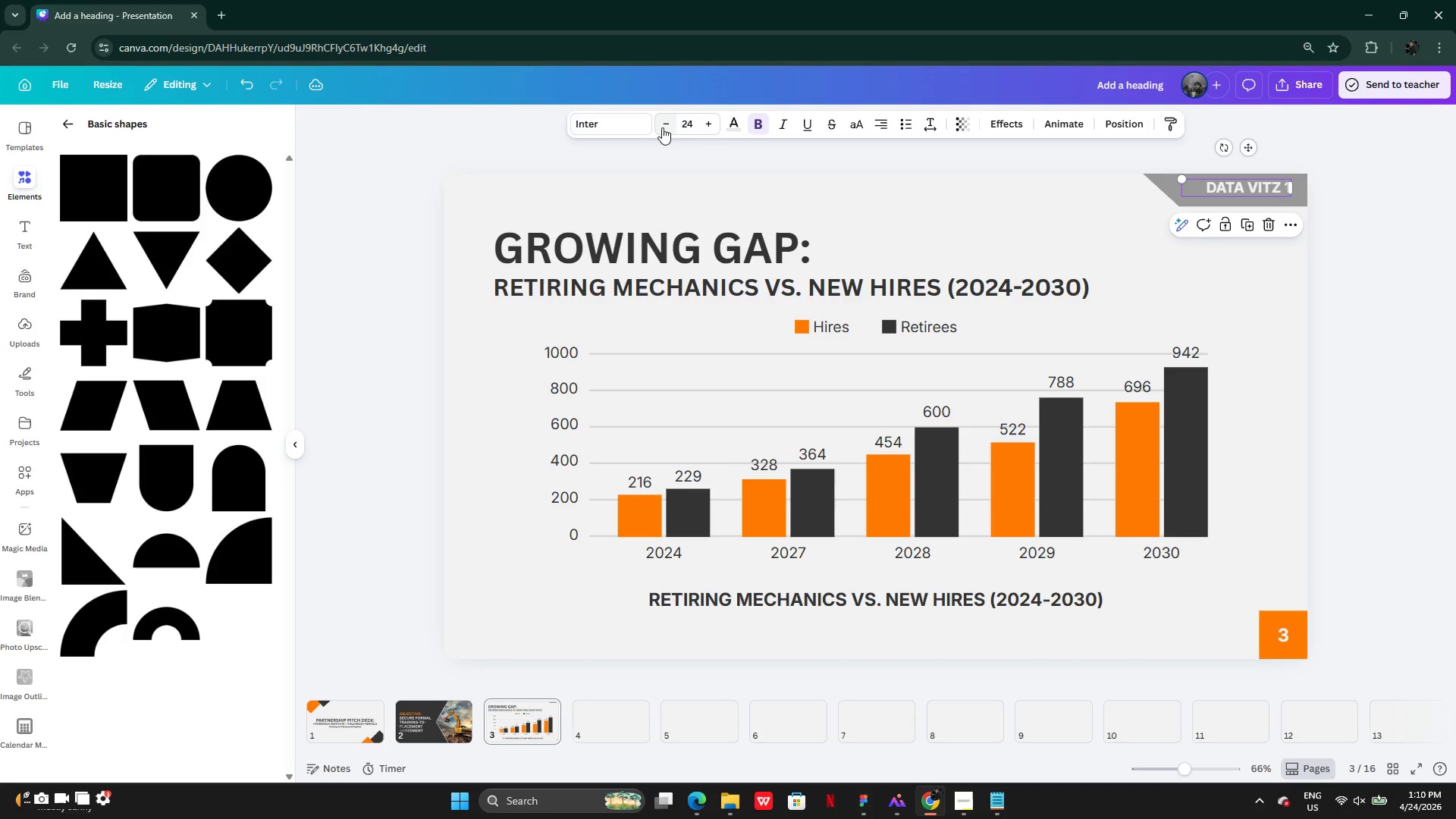 
left_click([662, 127])
 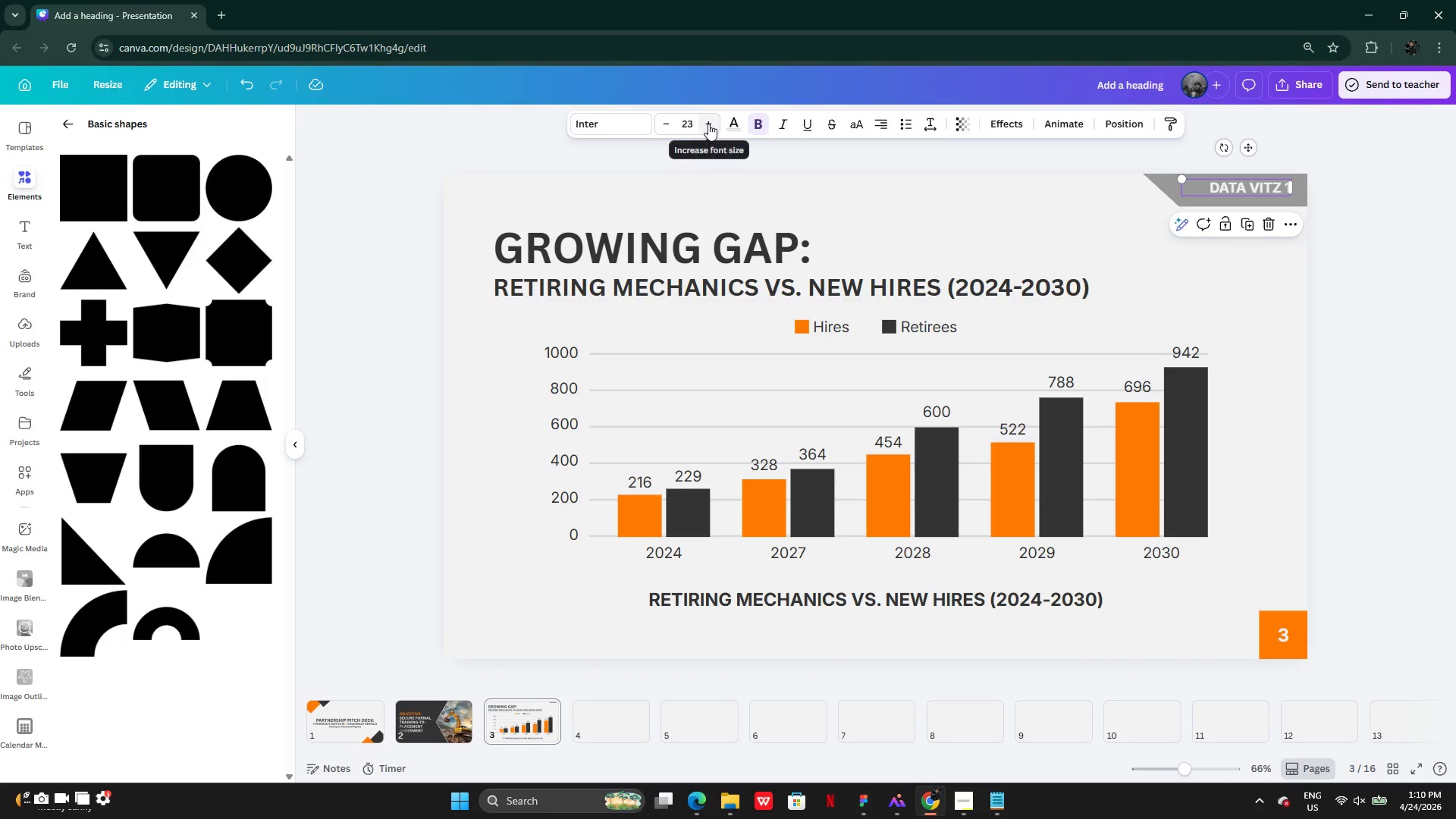 
double_click([708, 124])
 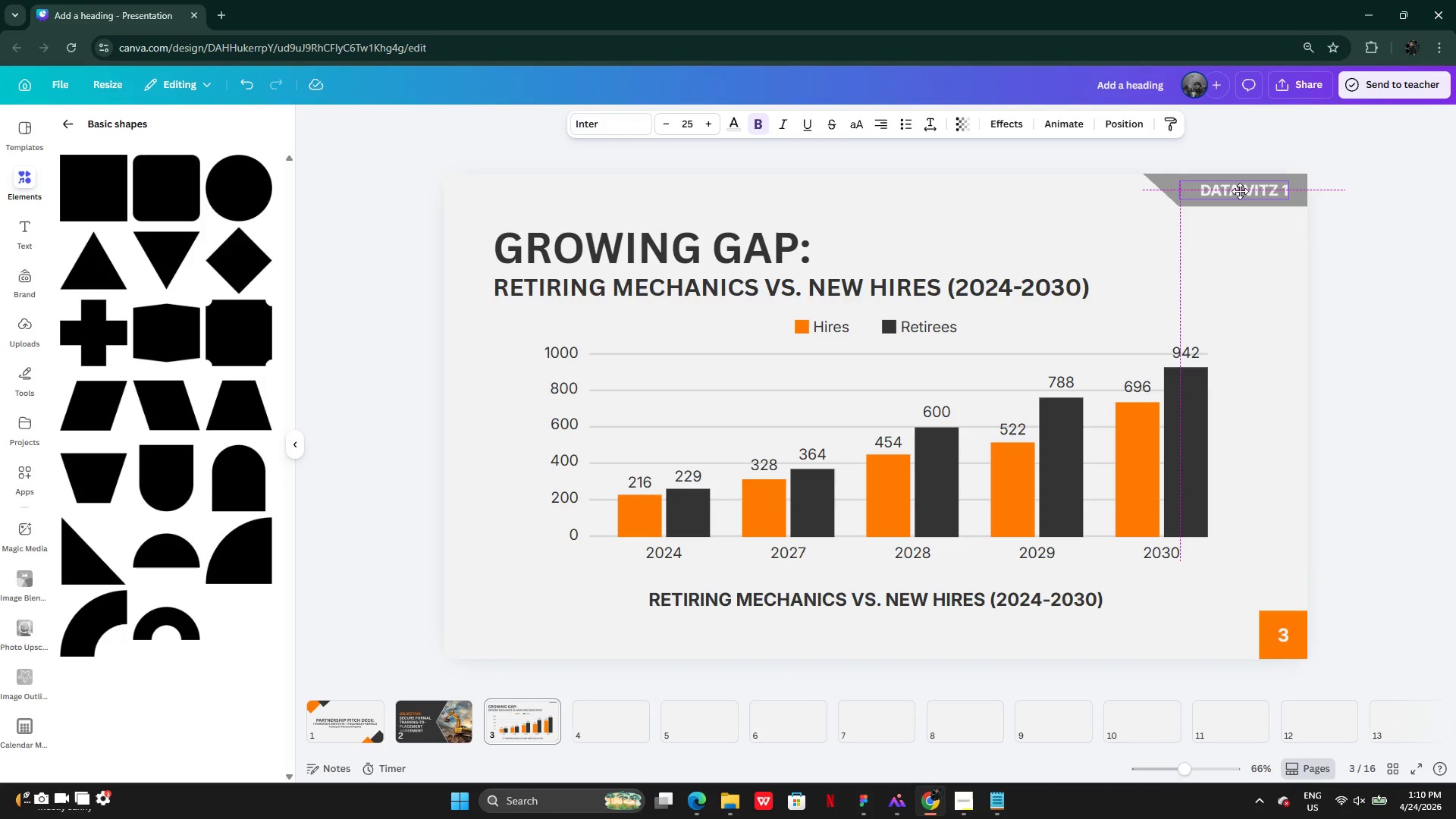 
left_click([1163, 180])
 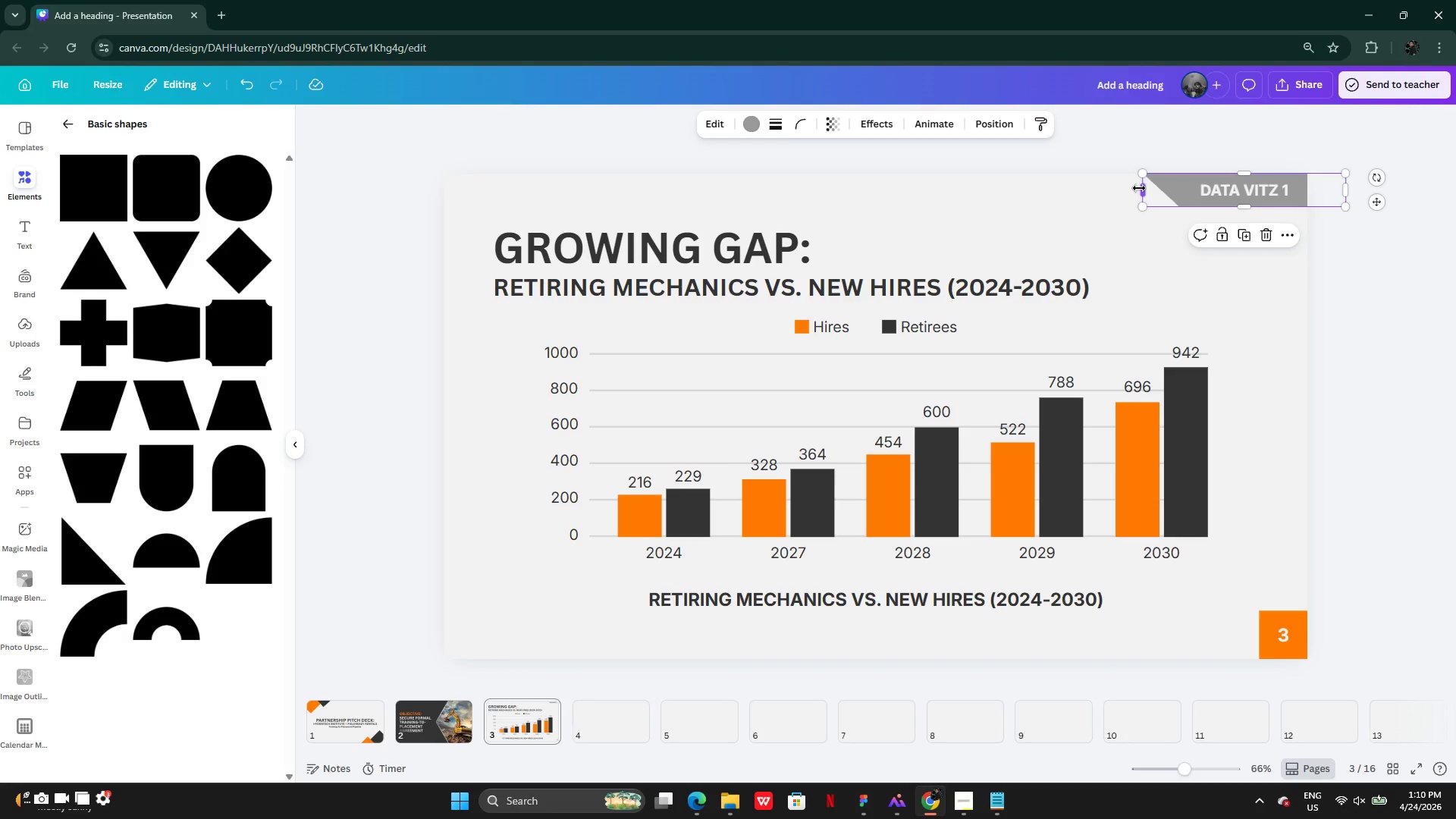 
left_click_drag(start_coordinate=[1139, 188], to_coordinate=[1150, 189])
 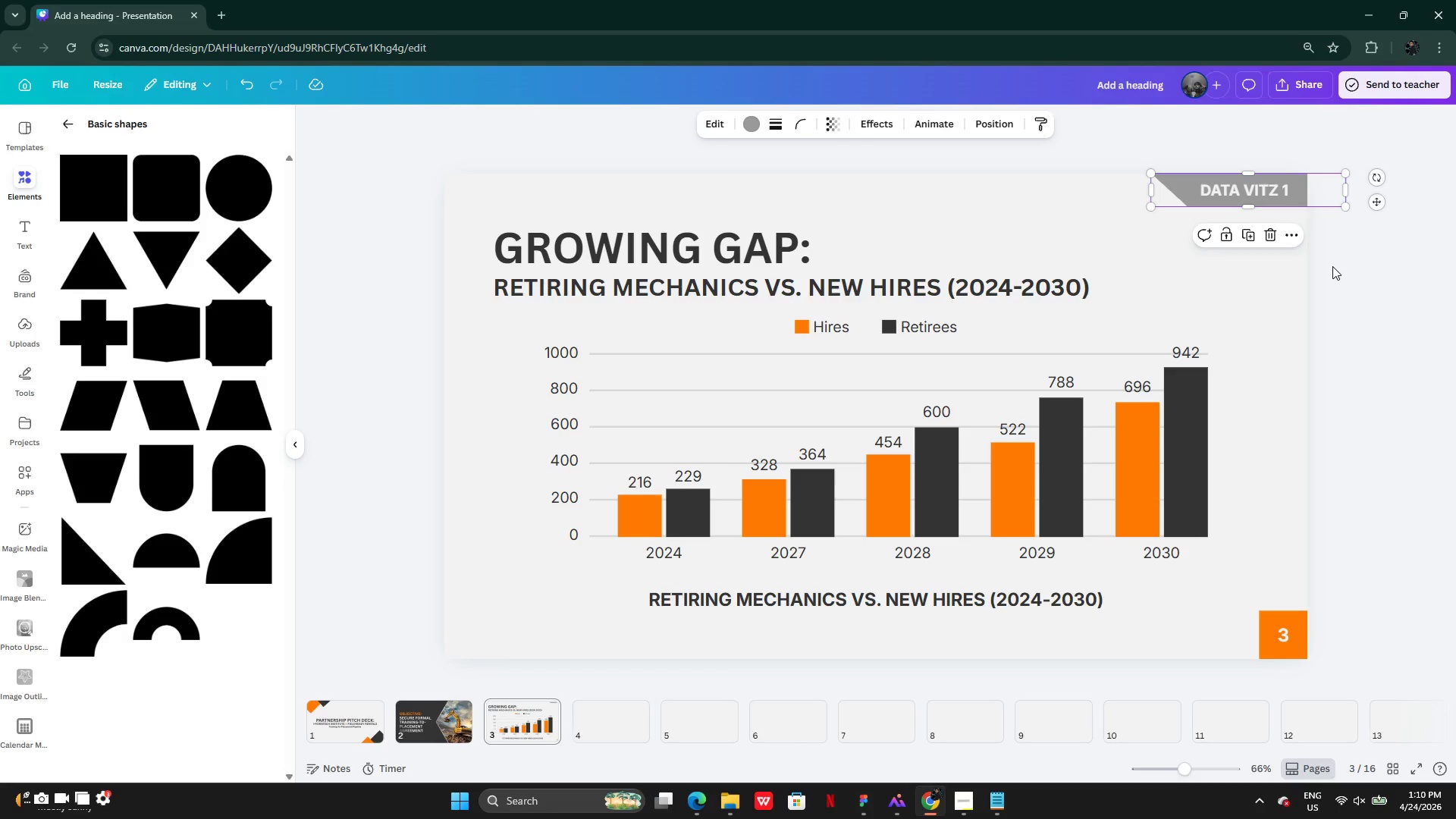 
left_click([1332, 266])
 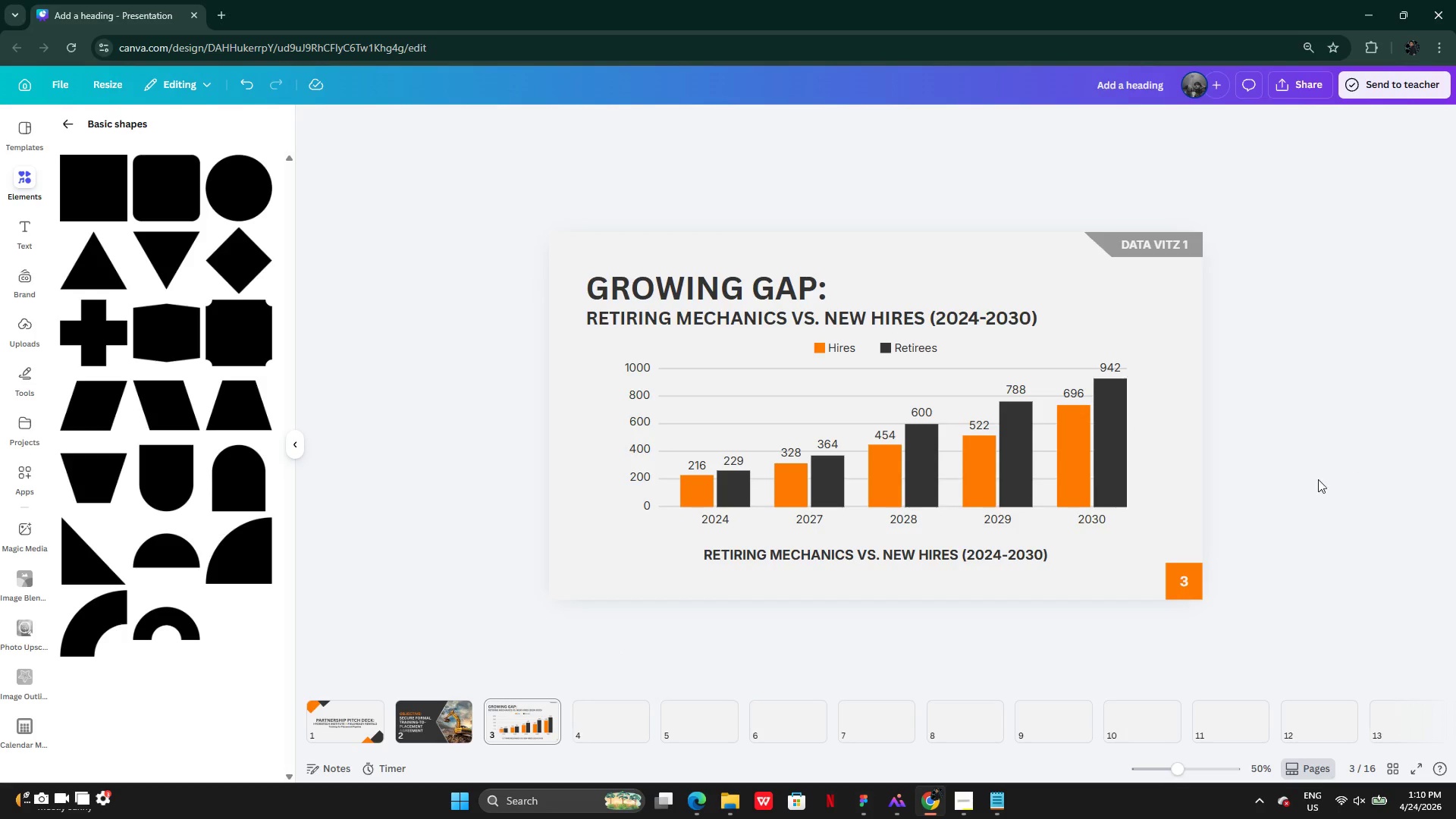 
mouse_move([746, 736])
 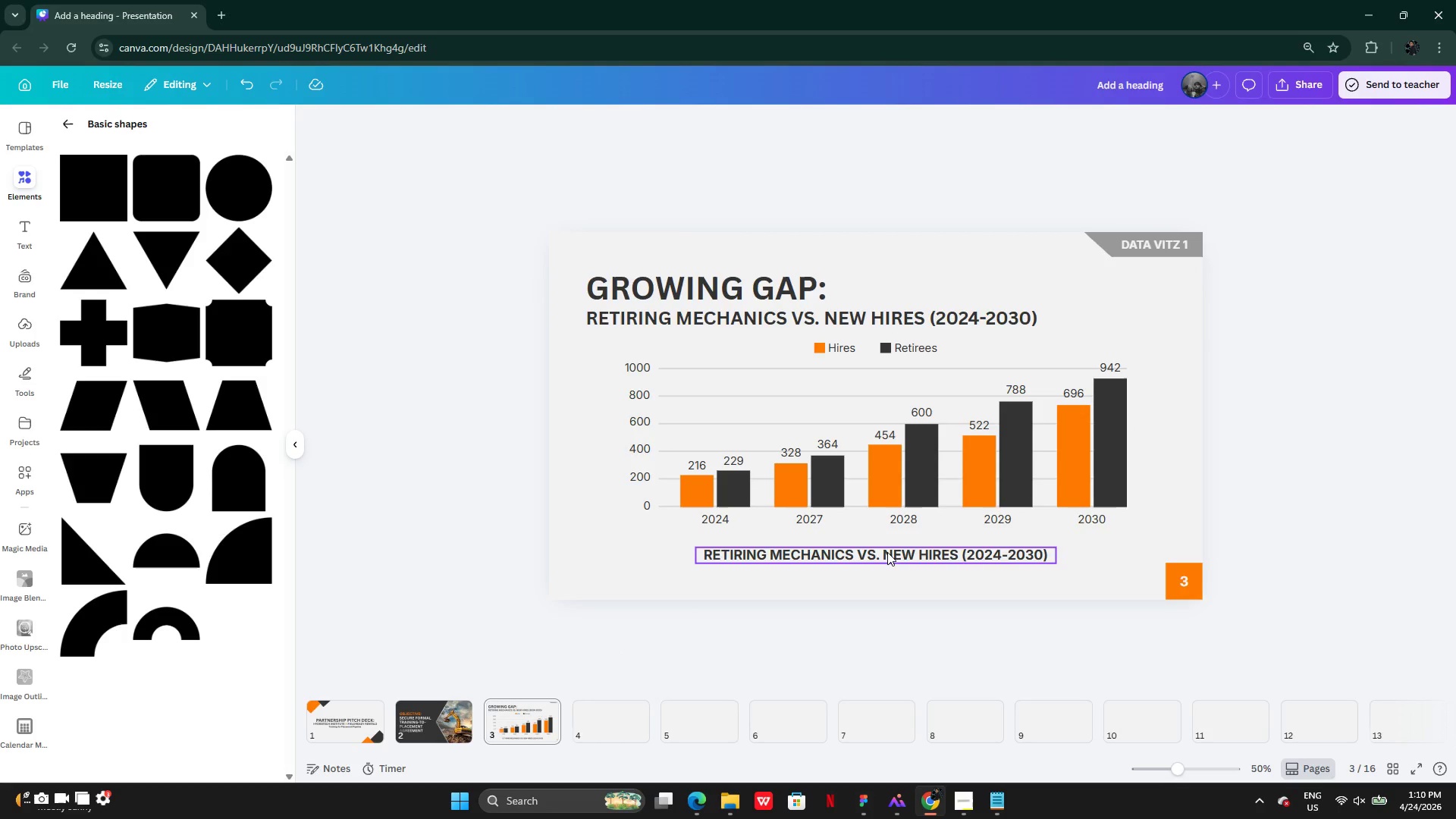 
left_click([887, 552])
 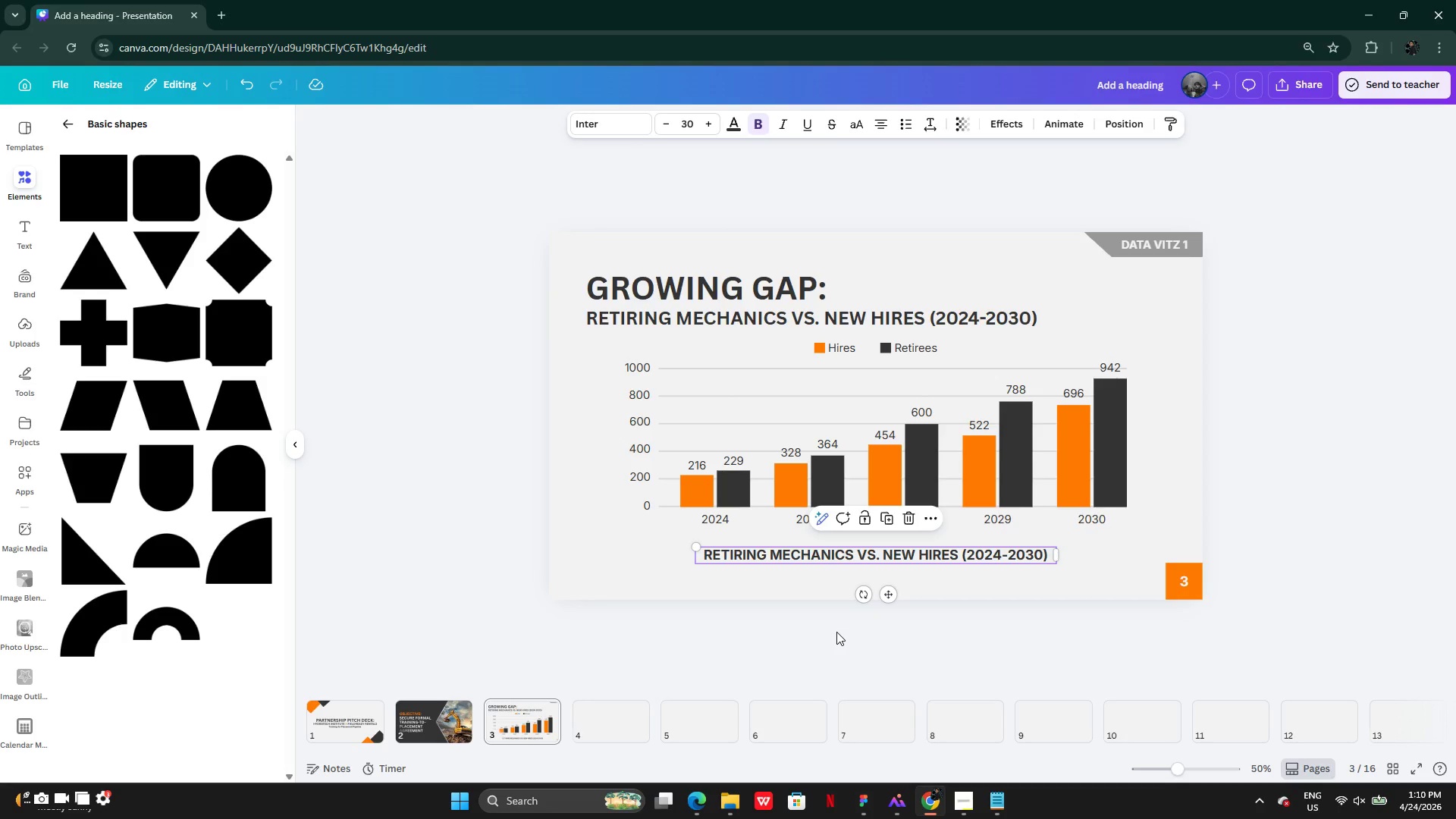 
wait(5.05)
 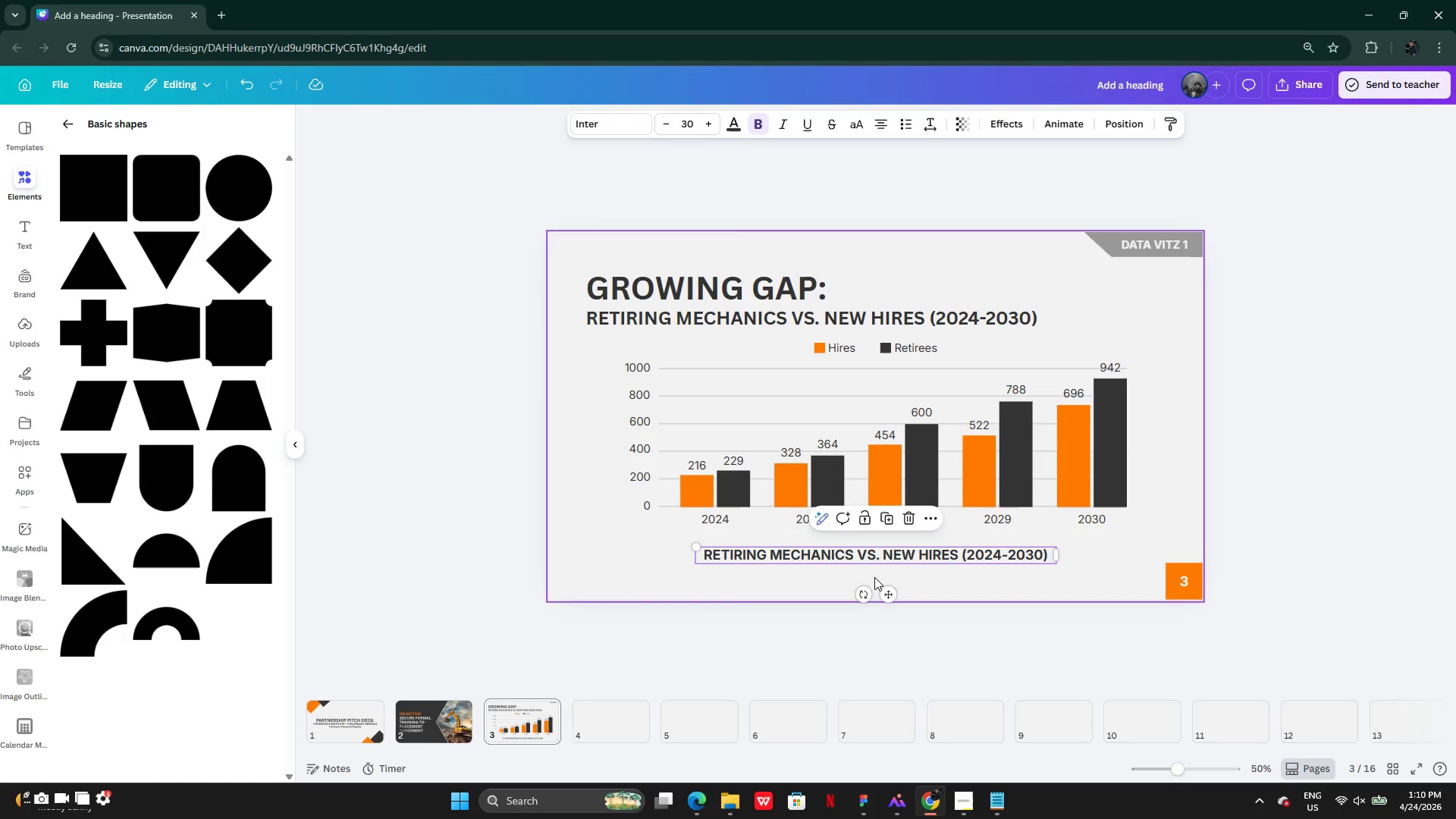 
left_click([836, 632])
 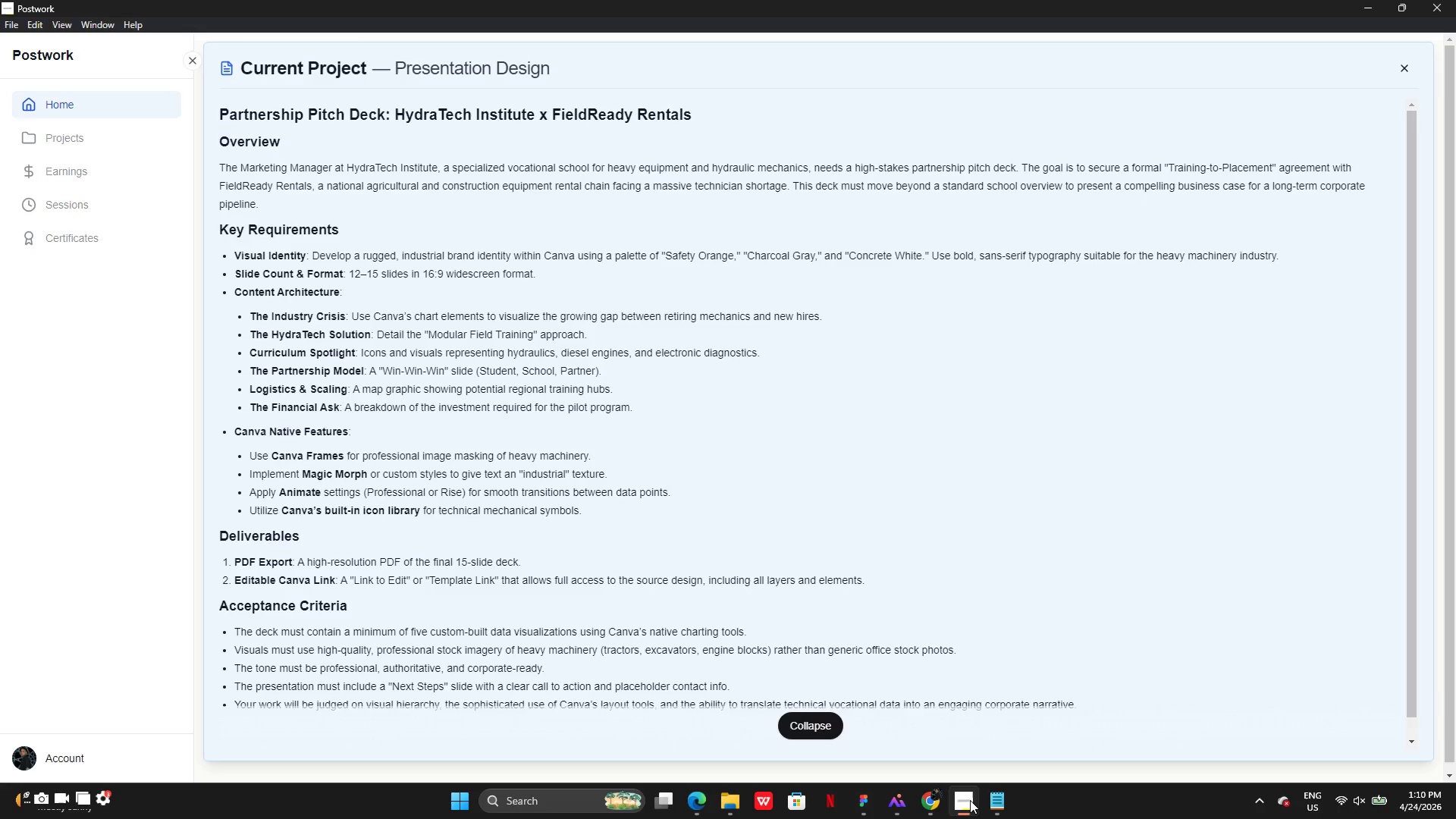 
wait(16.02)
 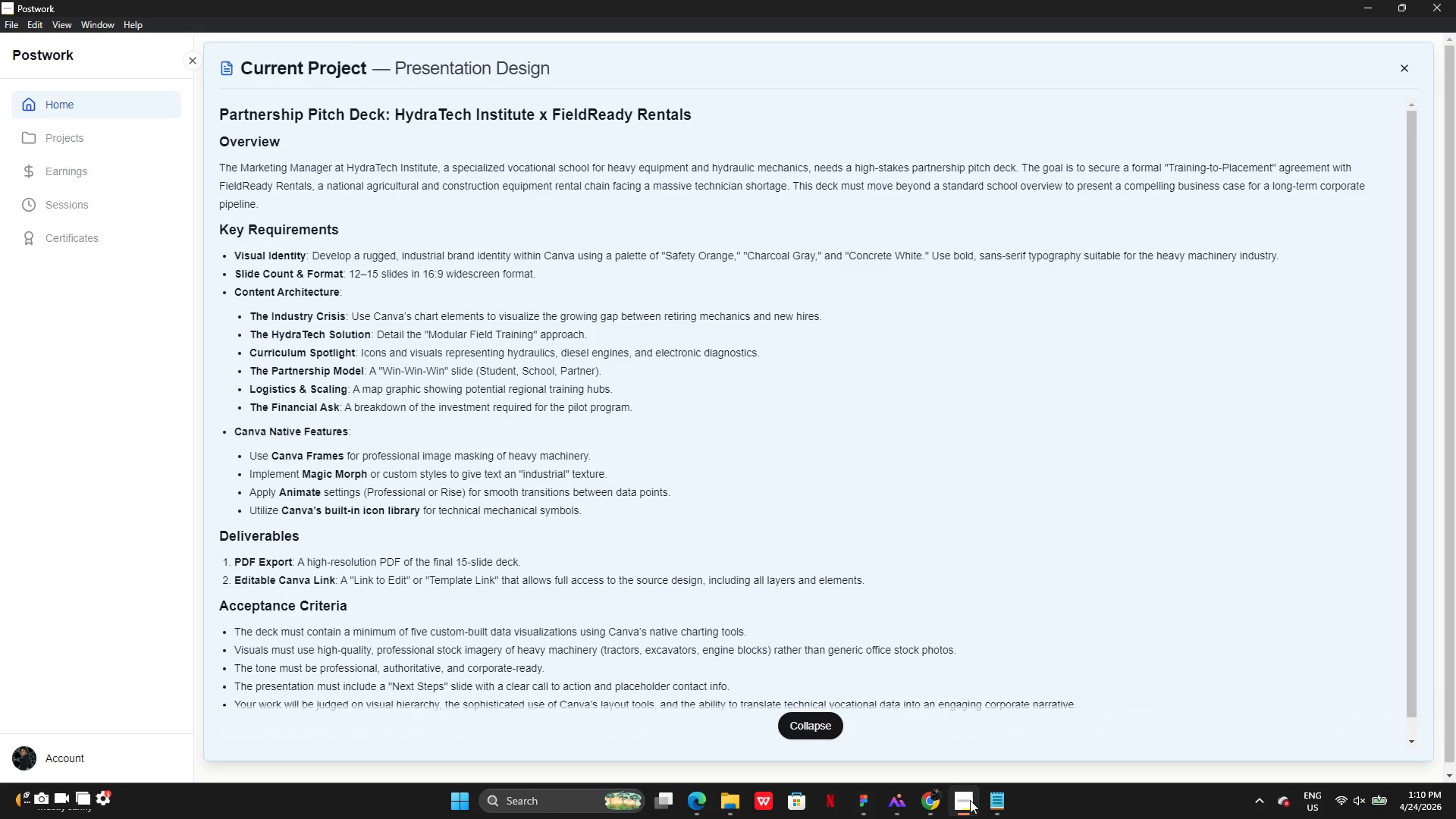 
left_click([970, 799])